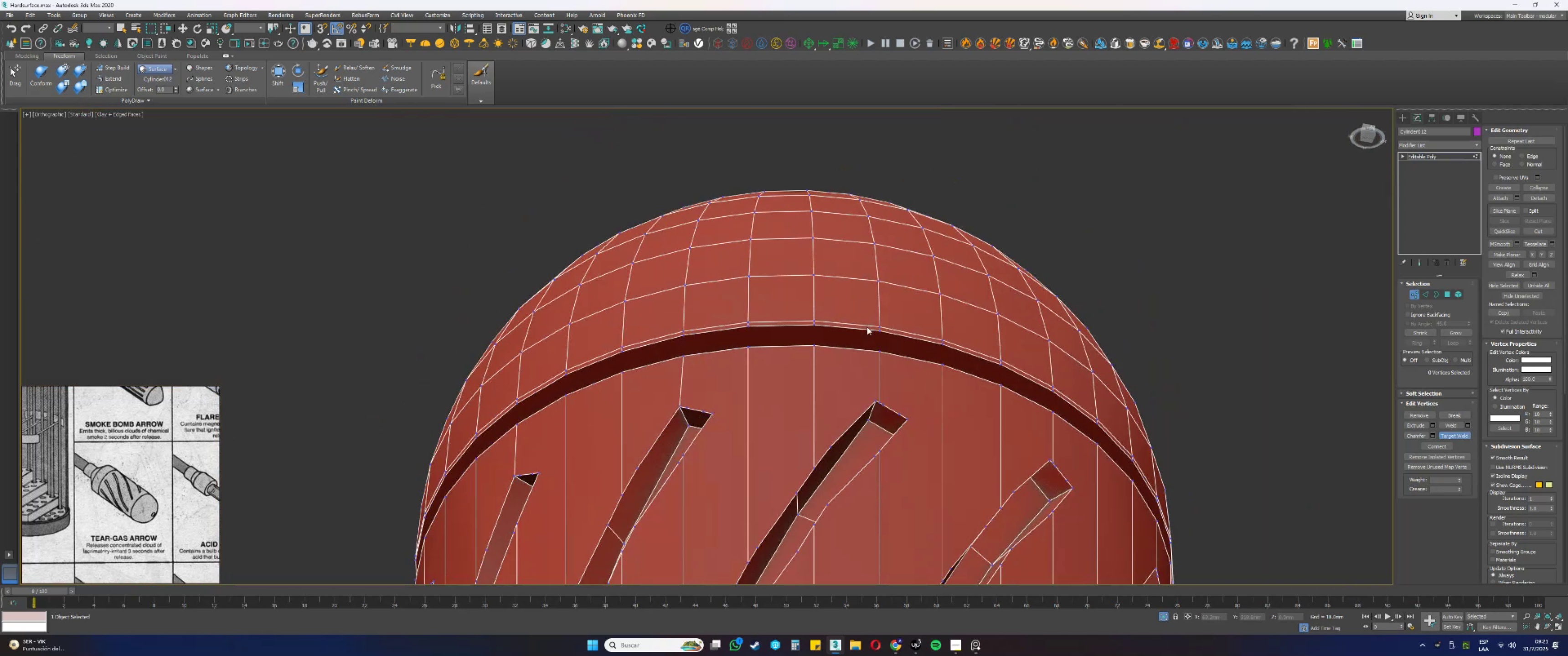 
scroll: coordinate [818, 269], scroll_direction: up, amount: 3.0
 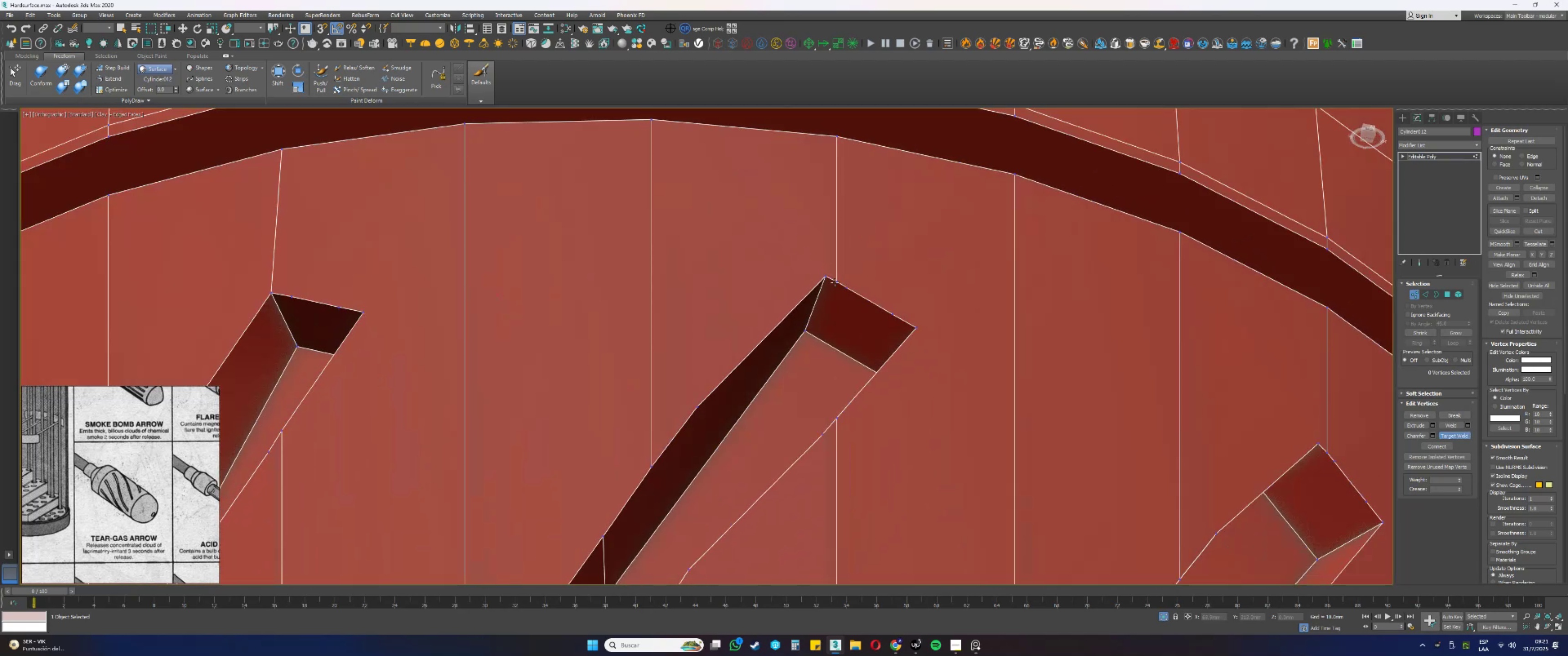 
left_click([836, 283])
 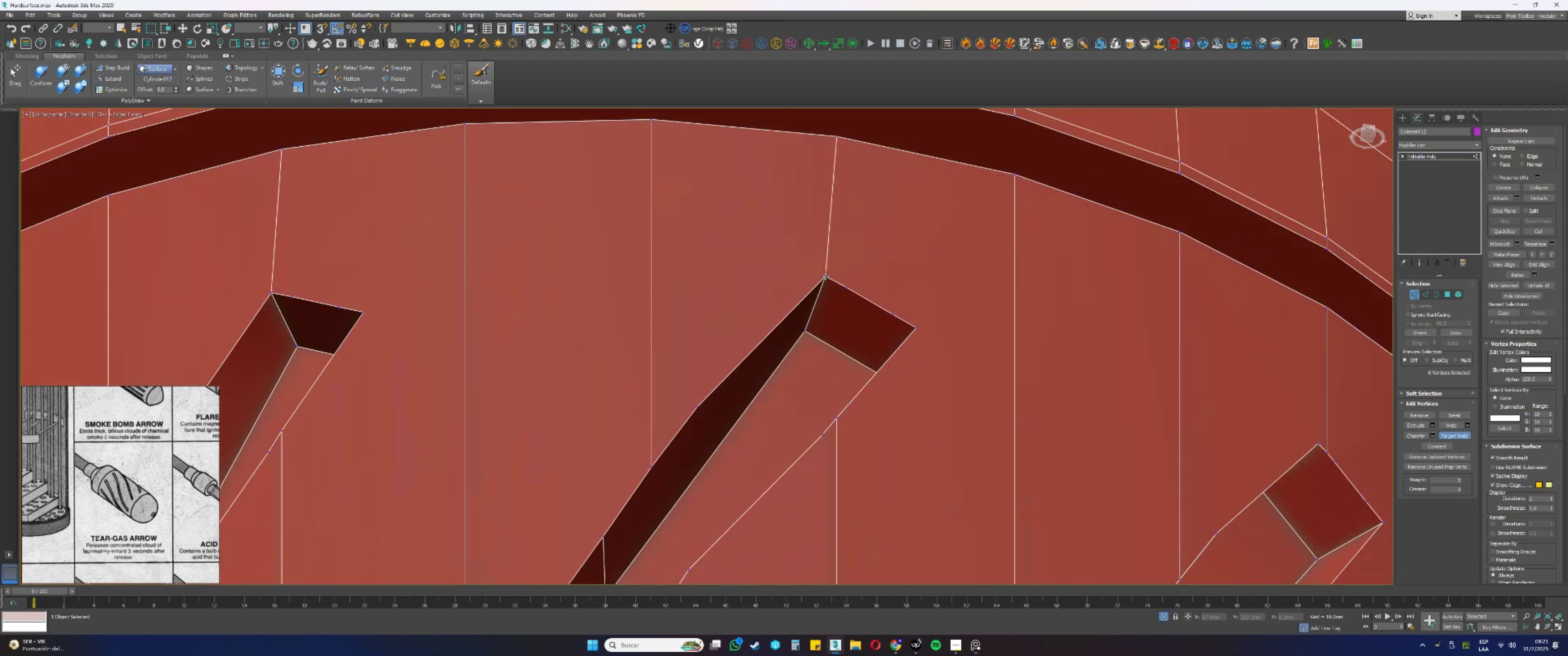 
scroll: coordinate [817, 267], scroll_direction: down, amount: 2.0
 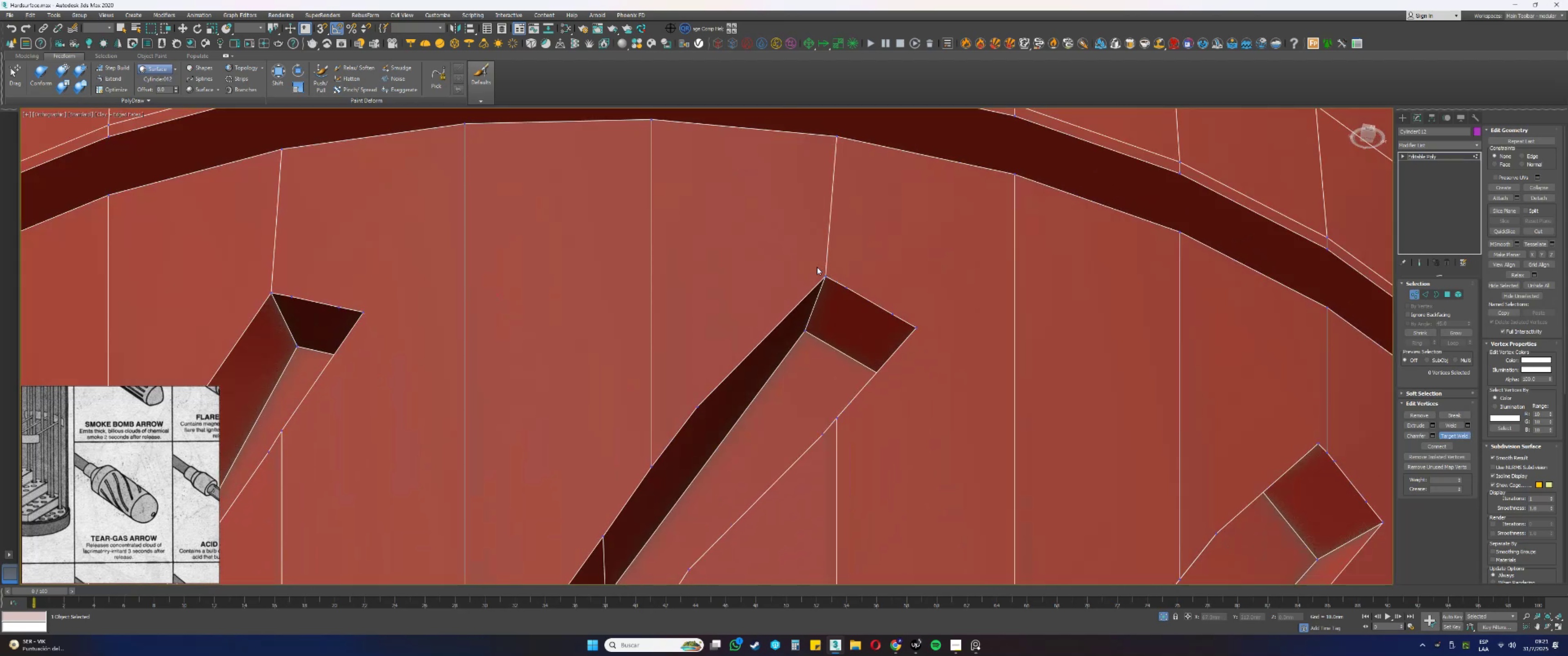 
key(Alt+AltLeft)
 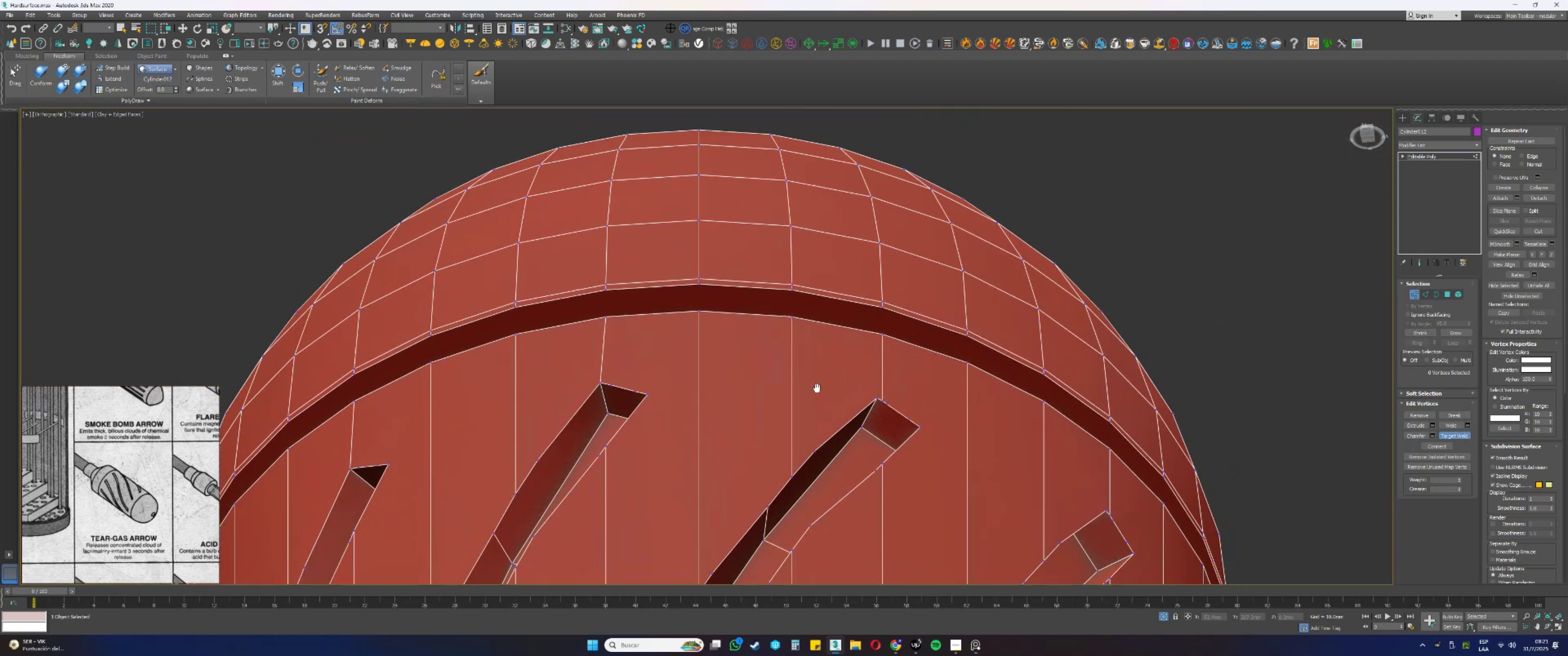 
scroll: coordinate [846, 332], scroll_direction: up, amount: 2.0
 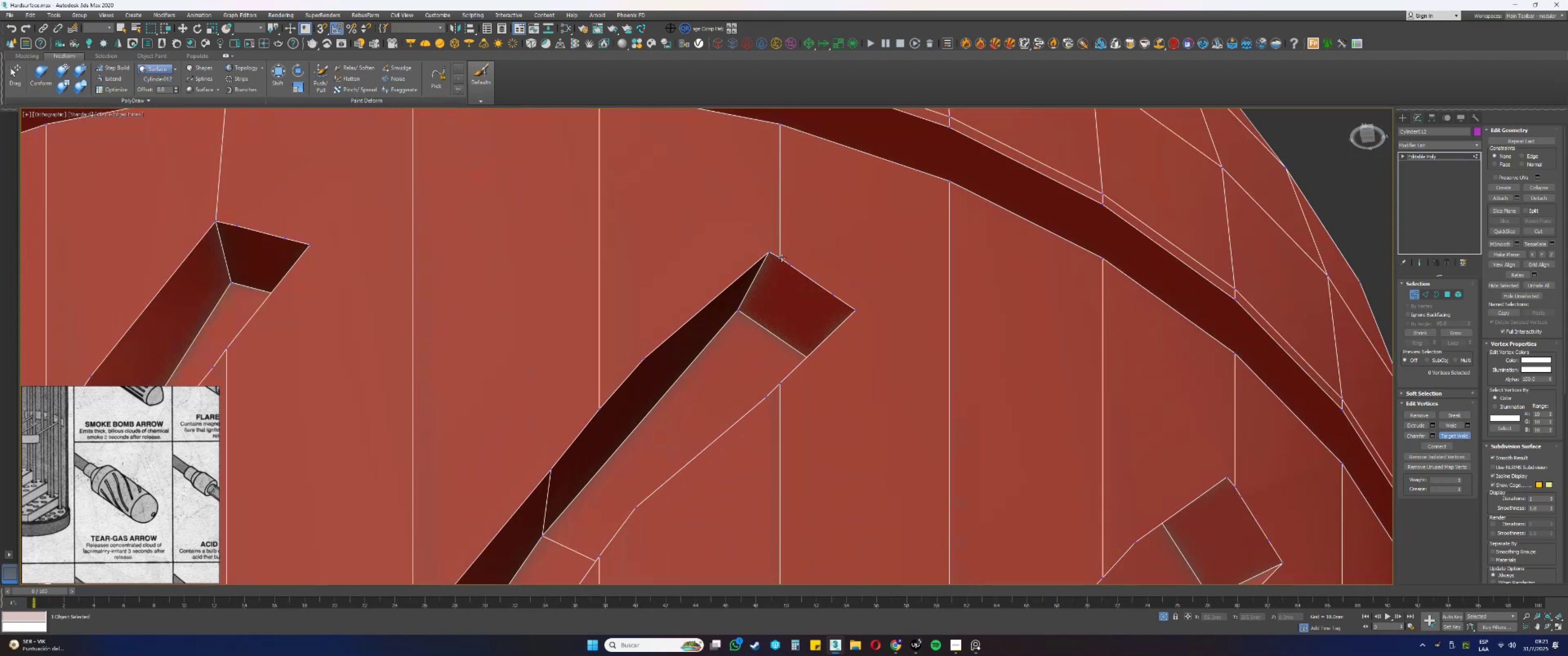 
left_click([776, 258])
 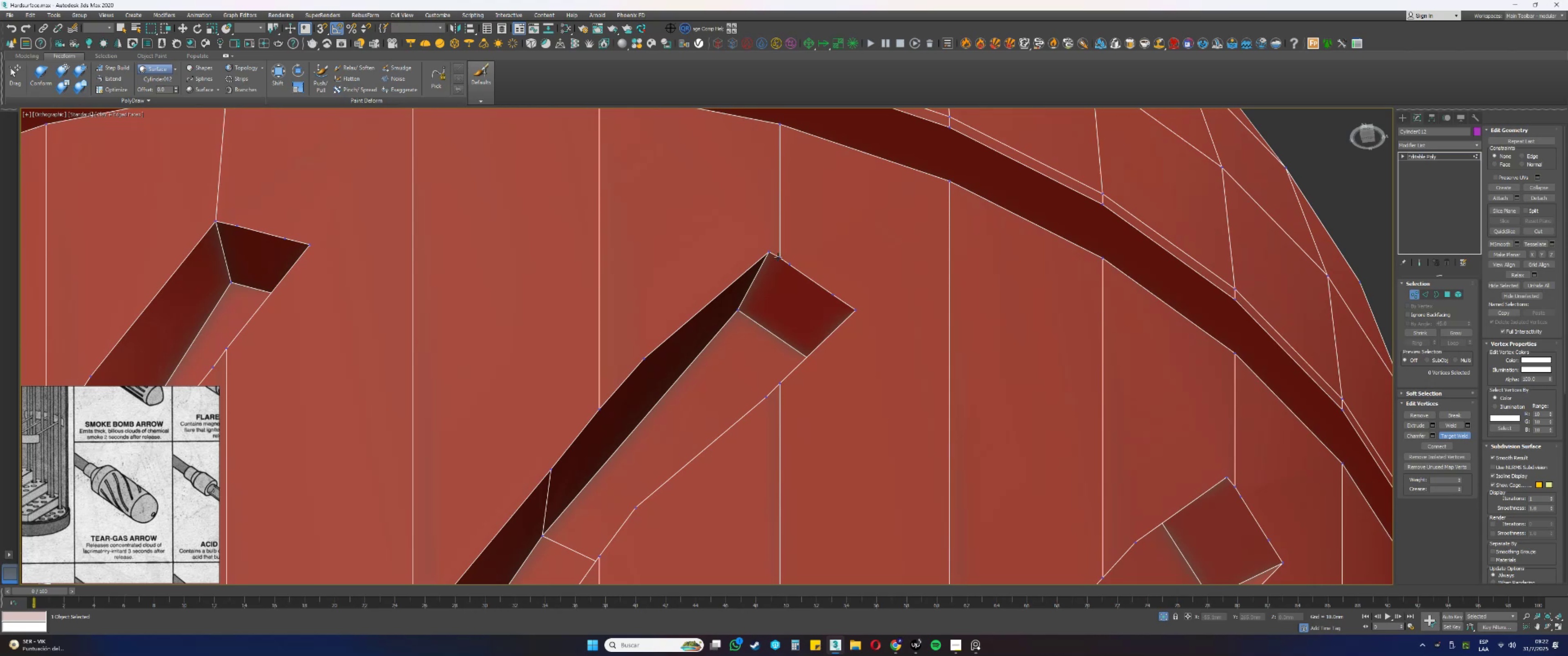 
double_click([769, 253])
 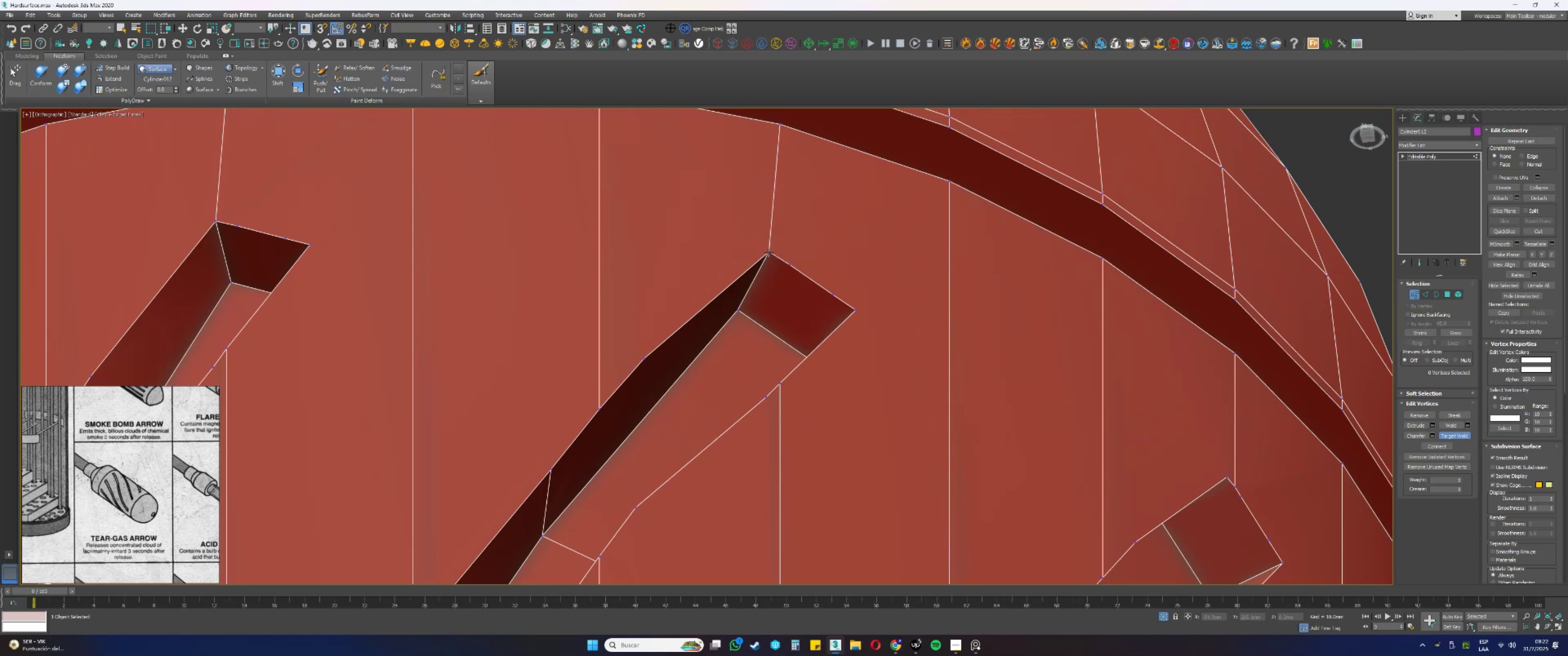 
scroll: coordinate [768, 261], scroll_direction: down, amount: 3.0
 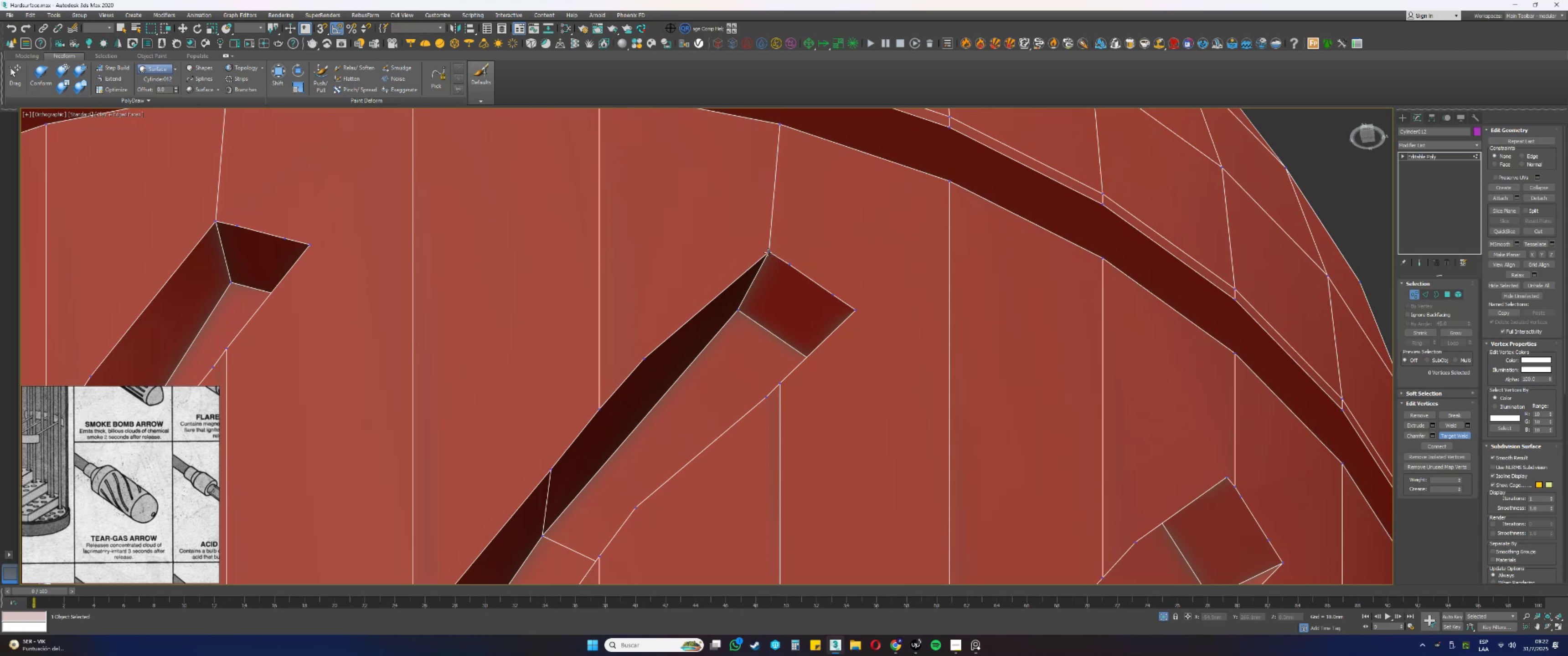 
hold_key(key=AltLeft, duration=0.4)
 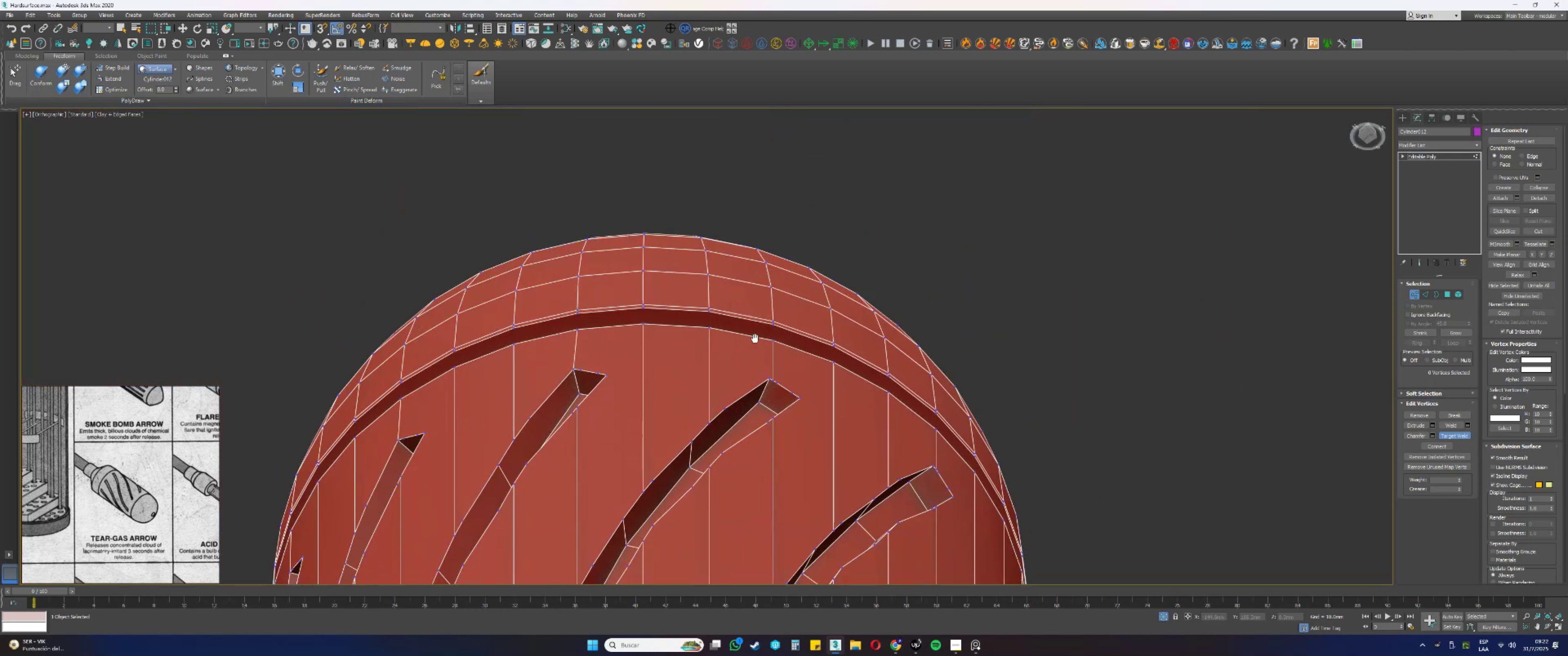 
scroll: coordinate [786, 280], scroll_direction: up, amount: 3.0
 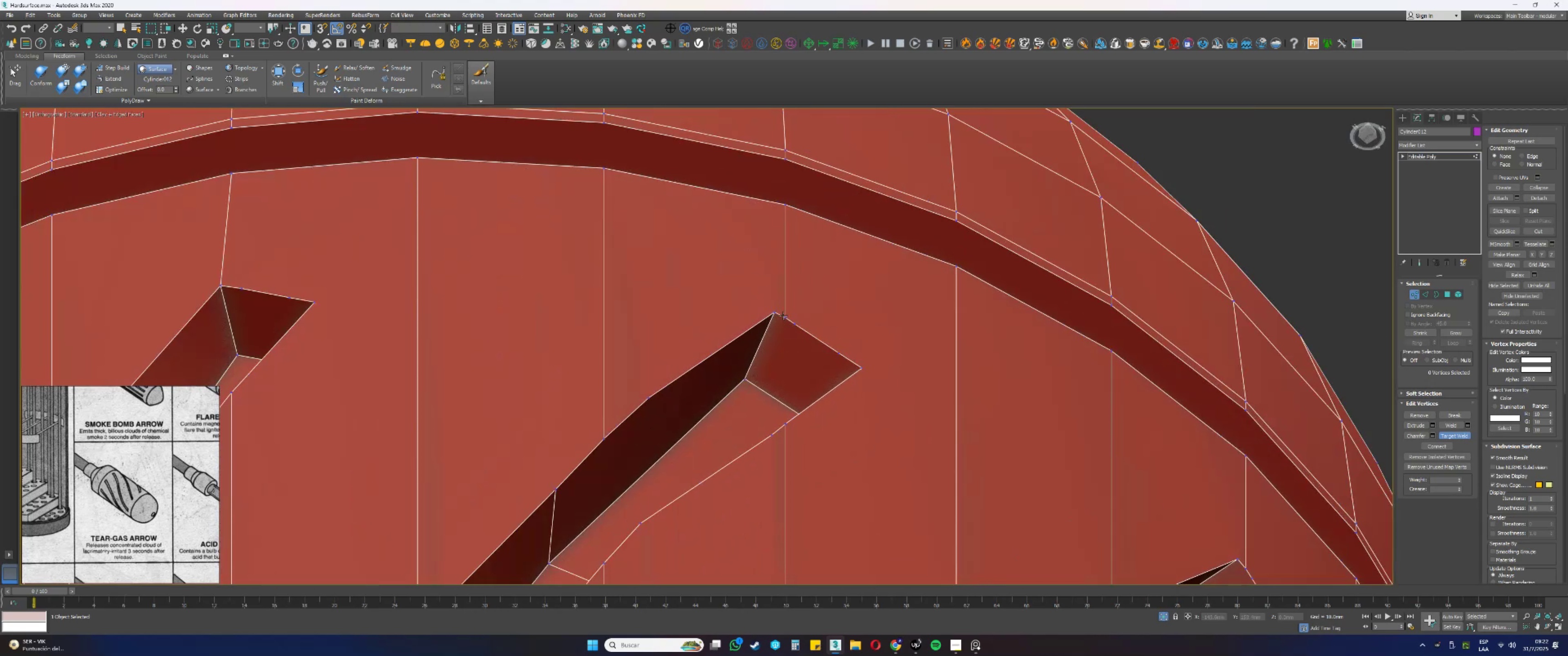 
double_click([774, 312])
 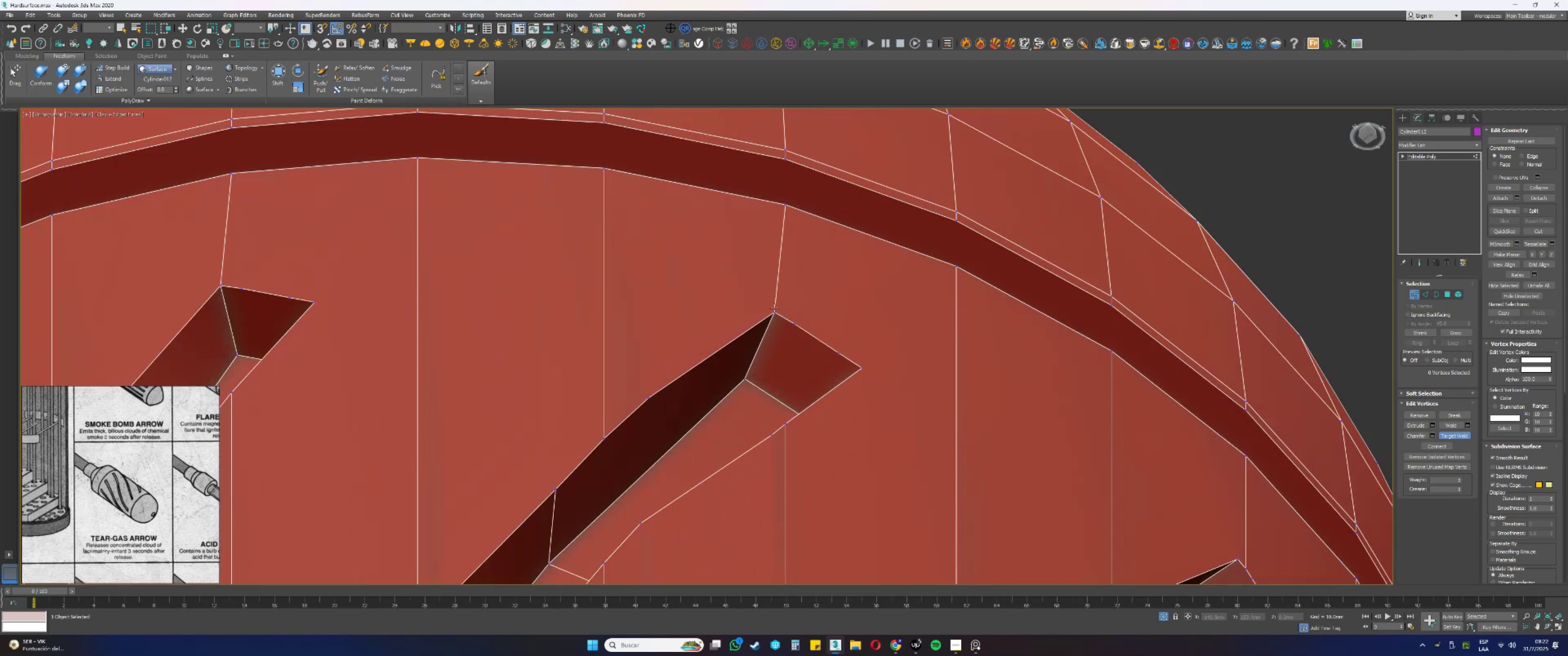 
scroll: coordinate [768, 274], scroll_direction: down, amount: 2.0
 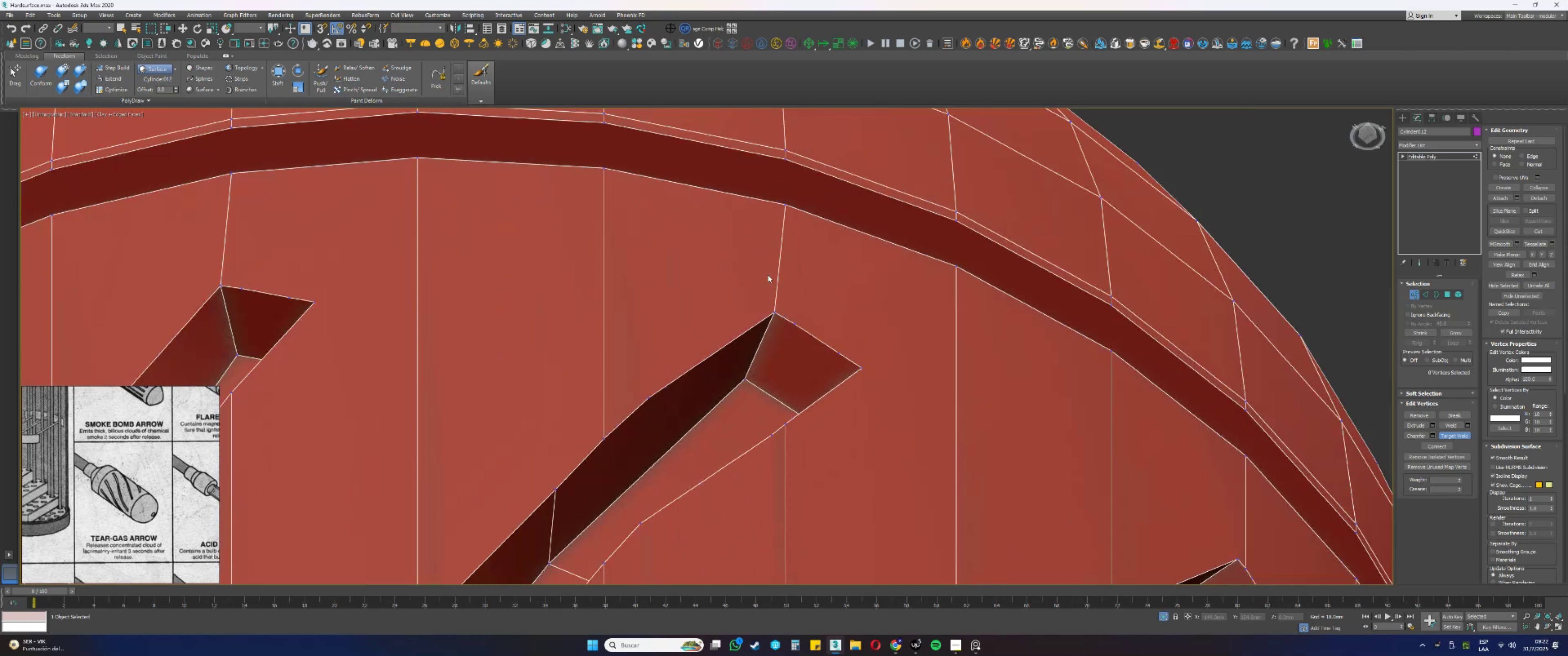 
key(Alt+AltLeft)
 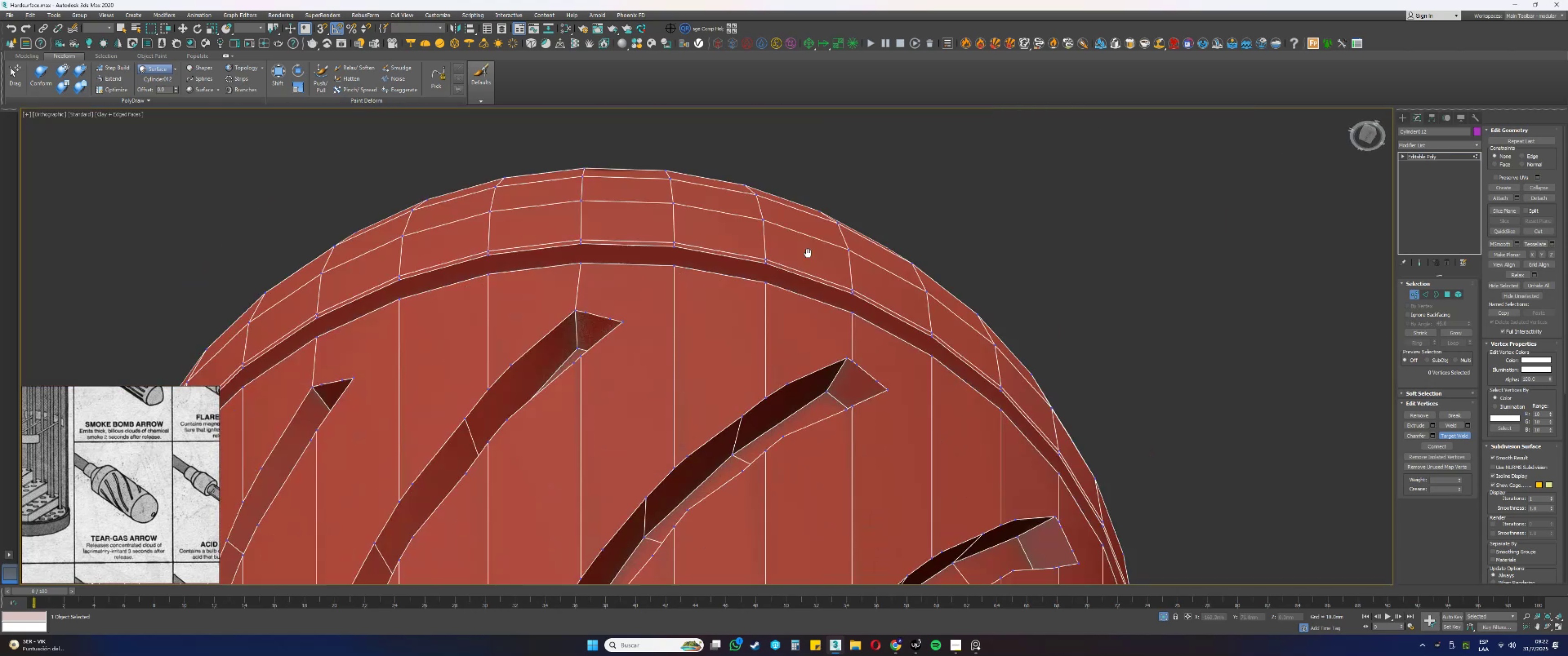 
scroll: coordinate [842, 384], scroll_direction: up, amount: 2.0
 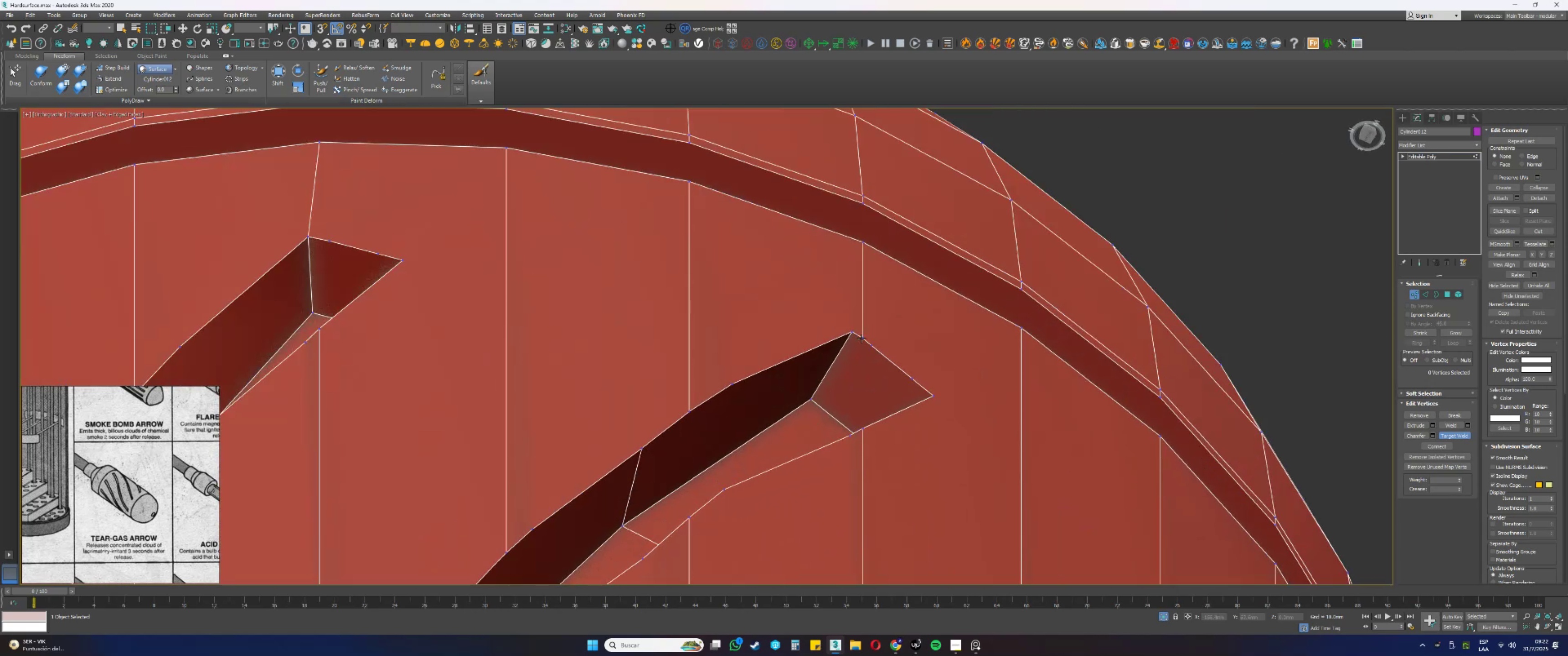 
left_click([861, 339])
 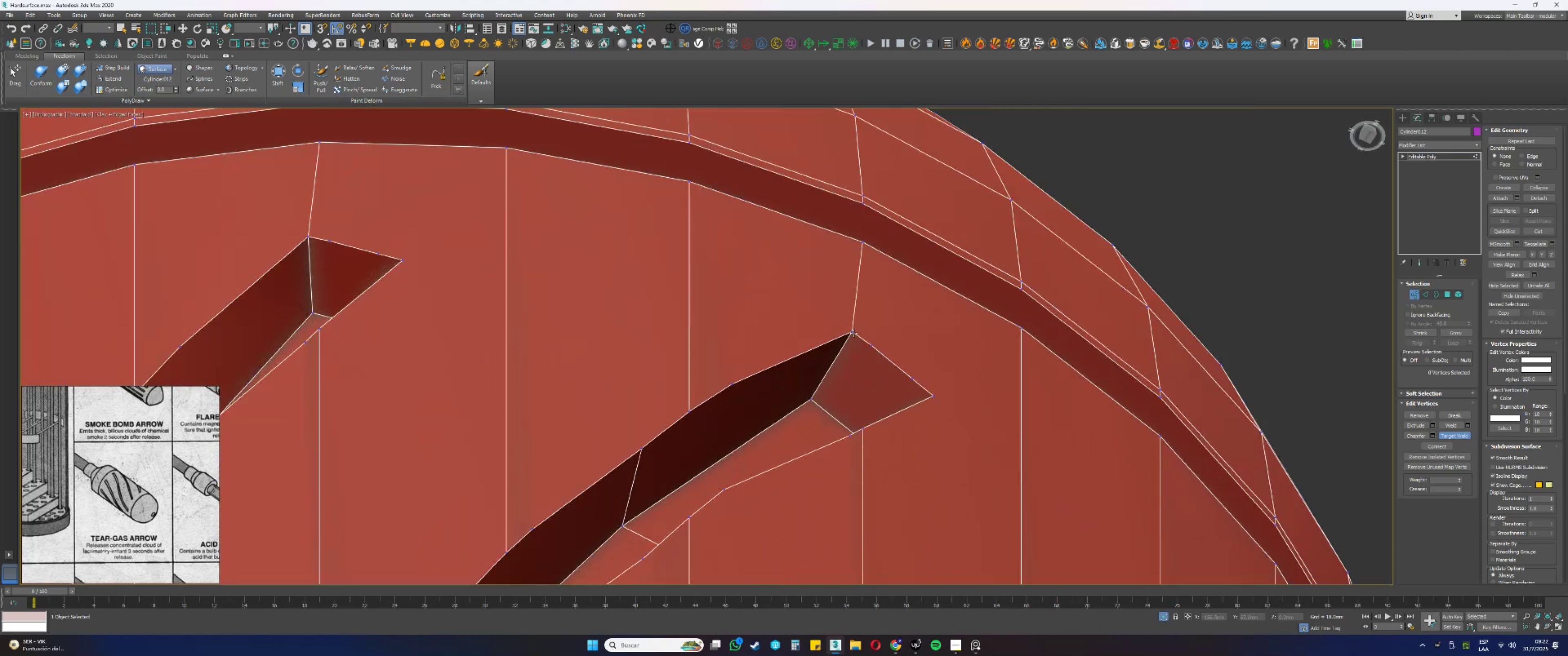 
scroll: coordinate [836, 300], scroll_direction: down, amount: 5.0
 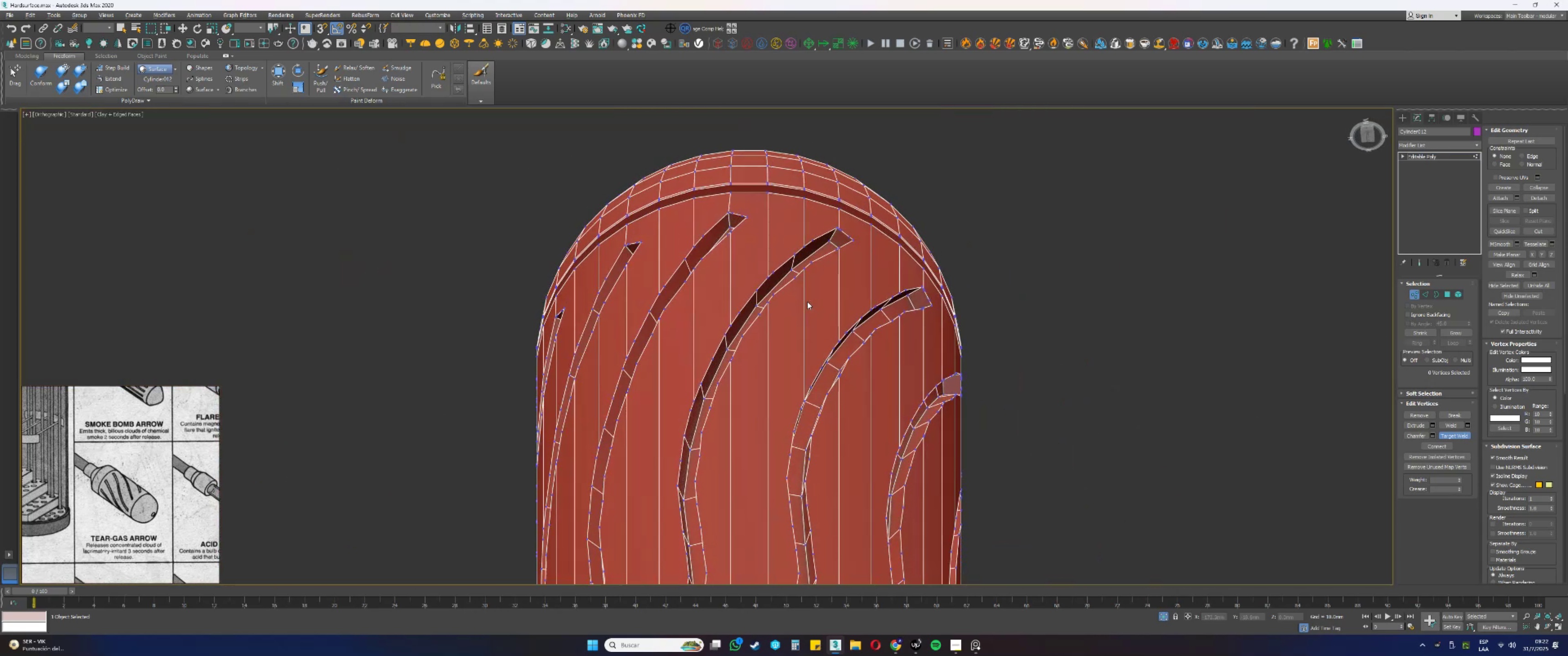 
hold_key(key=AltLeft, duration=0.62)
 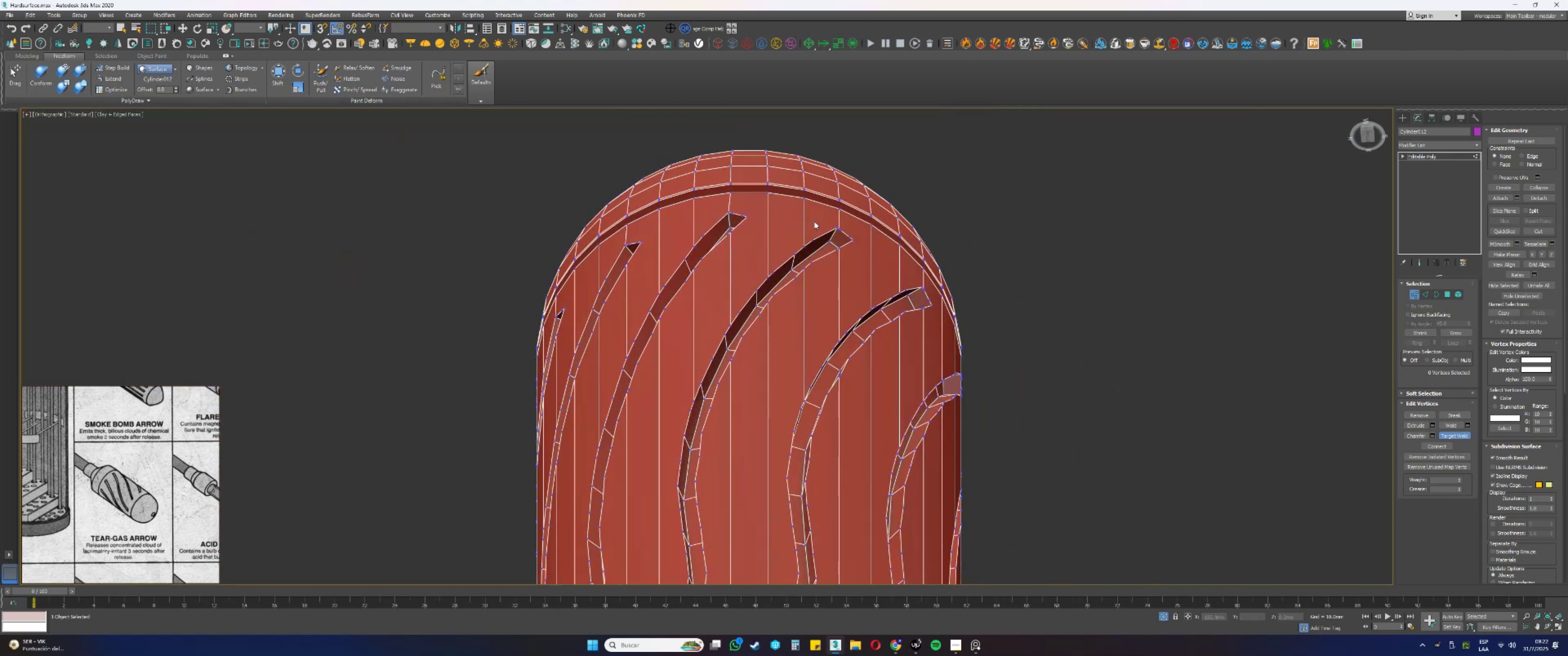 
scroll: coordinate [855, 254], scroll_direction: up, amount: 4.0
 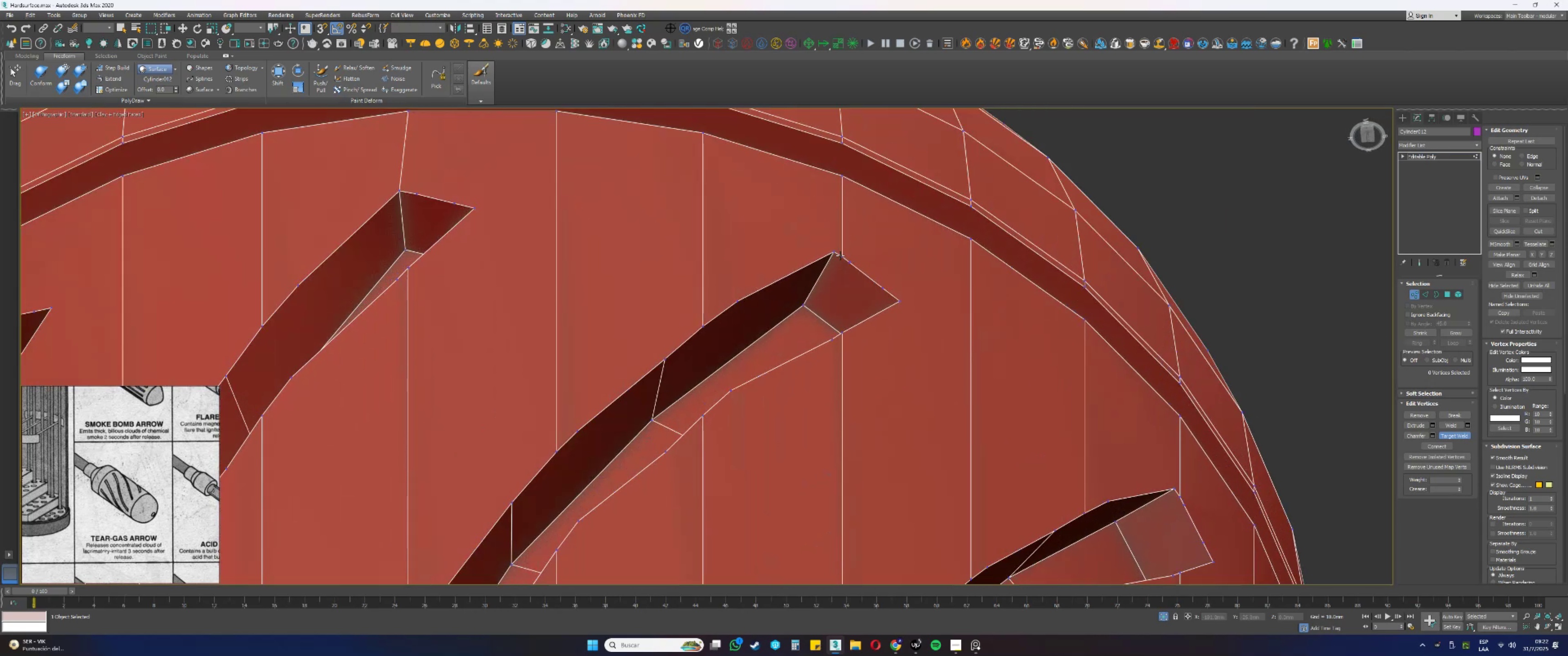 
double_click([831, 250])
 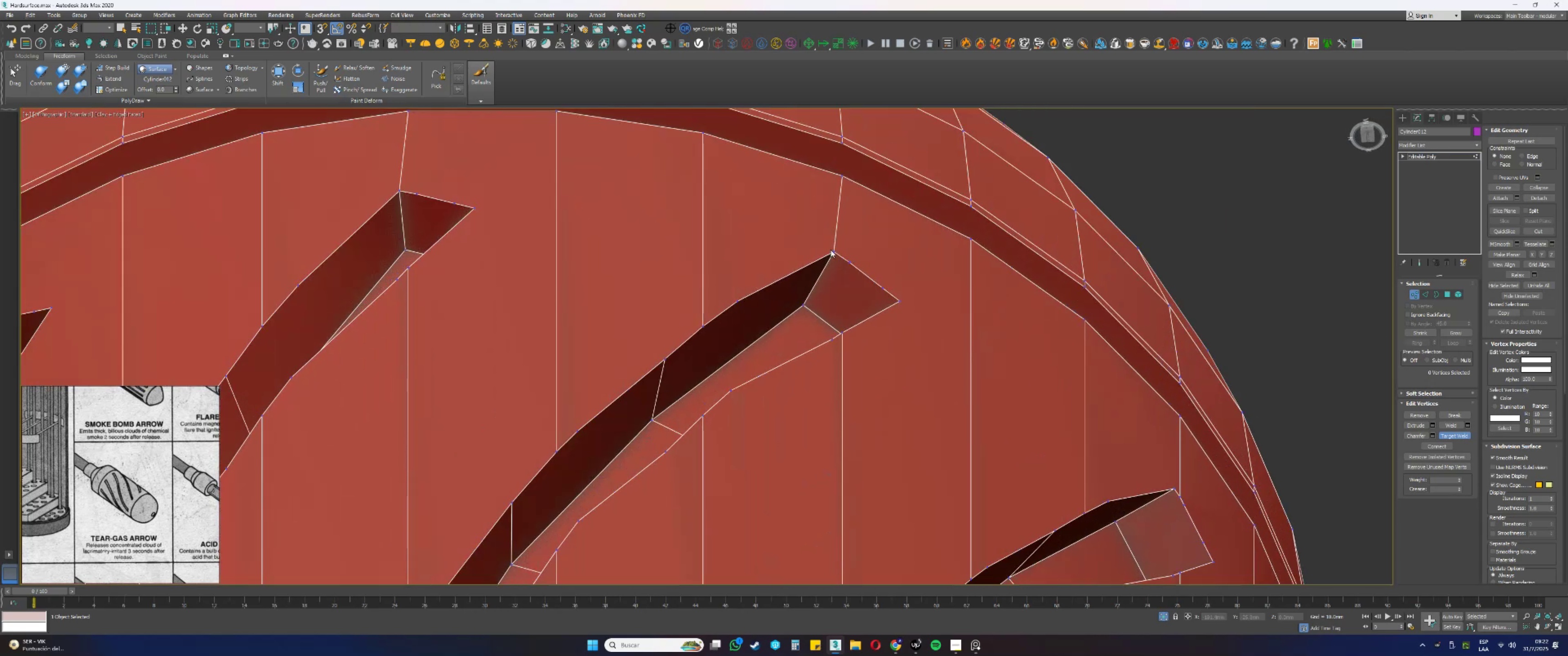 
scroll: coordinate [809, 269], scroll_direction: down, amount: 2.0
 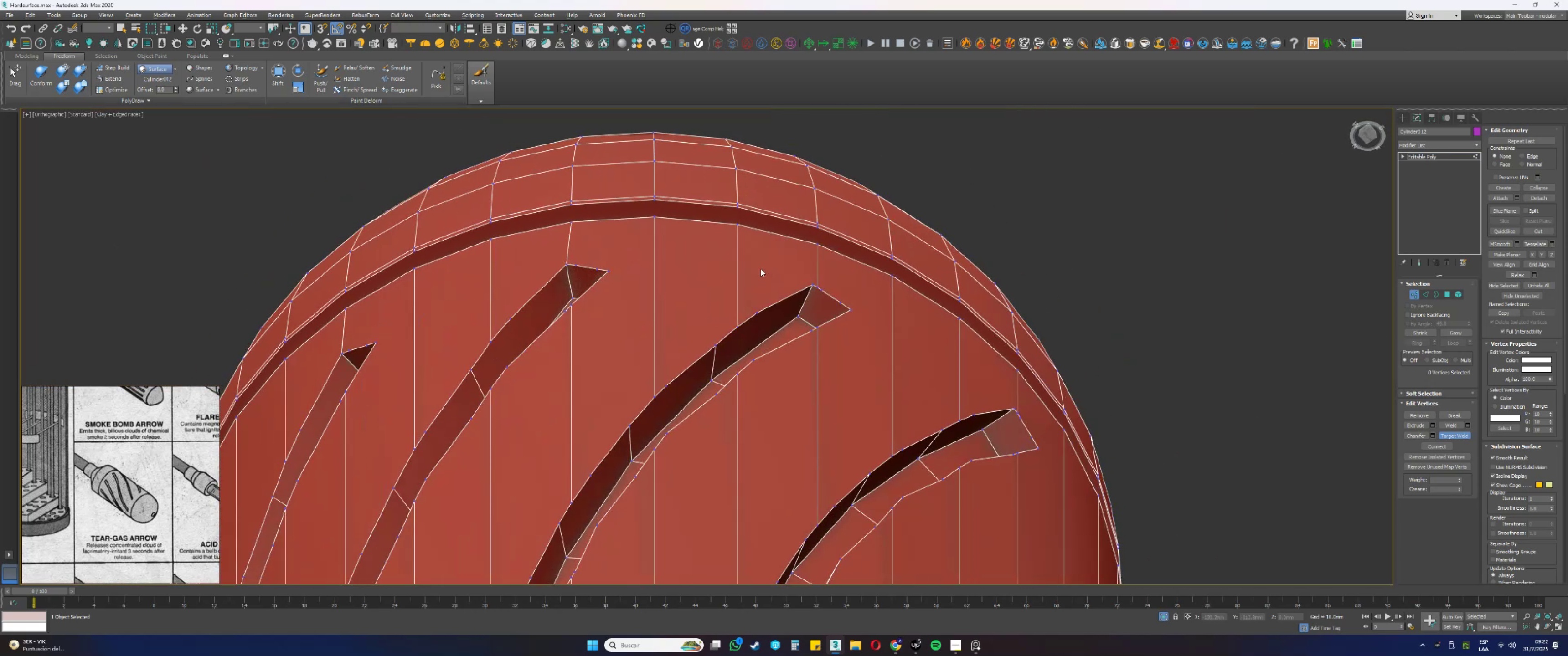 
hold_key(key=AltLeft, duration=0.43)
 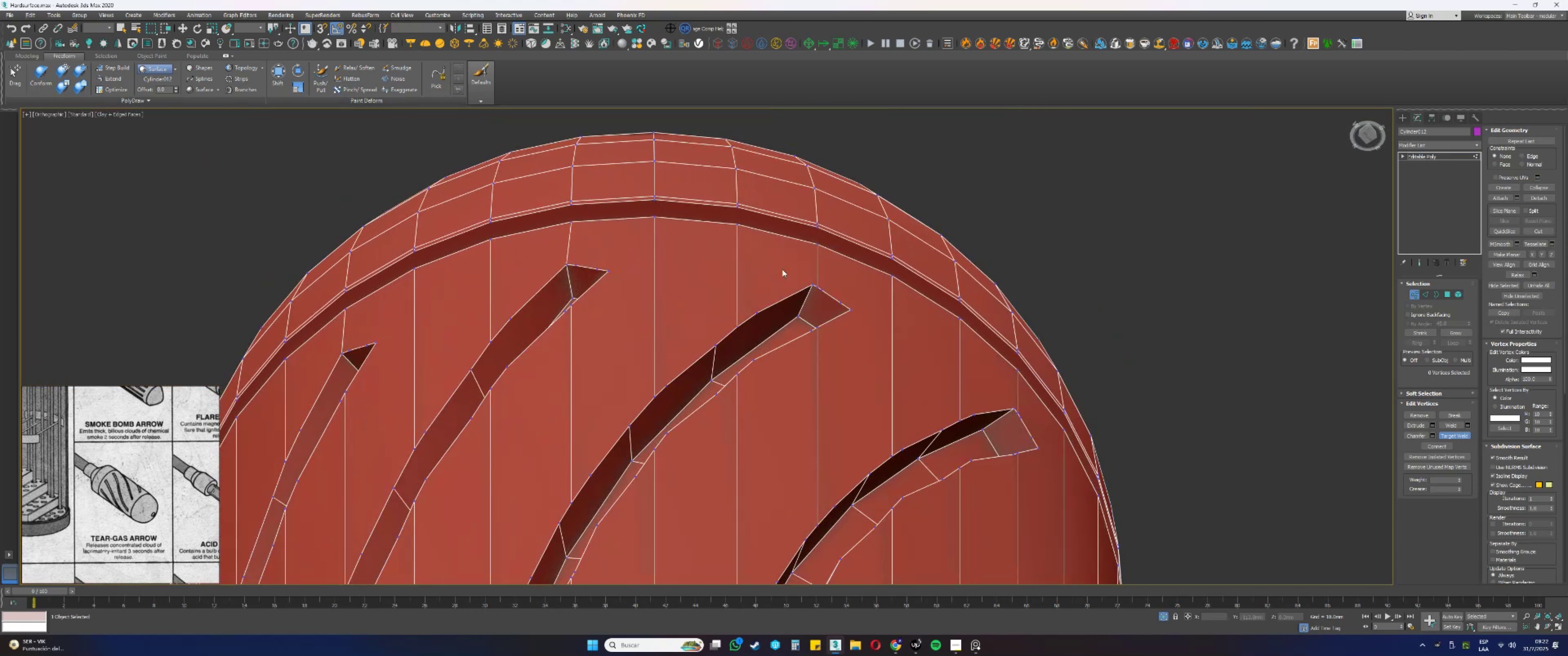 
scroll: coordinate [817, 284], scroll_direction: up, amount: 3.0
 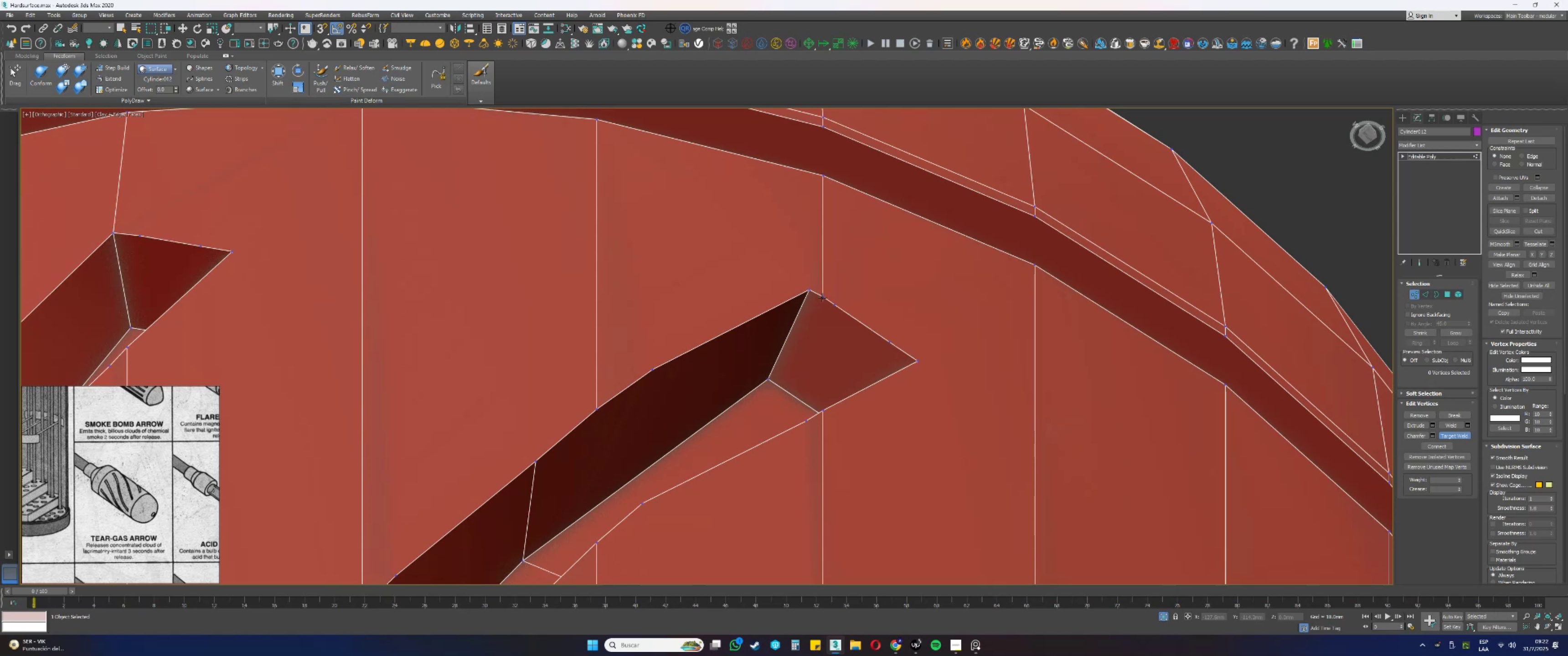 
double_click([805, 291])
 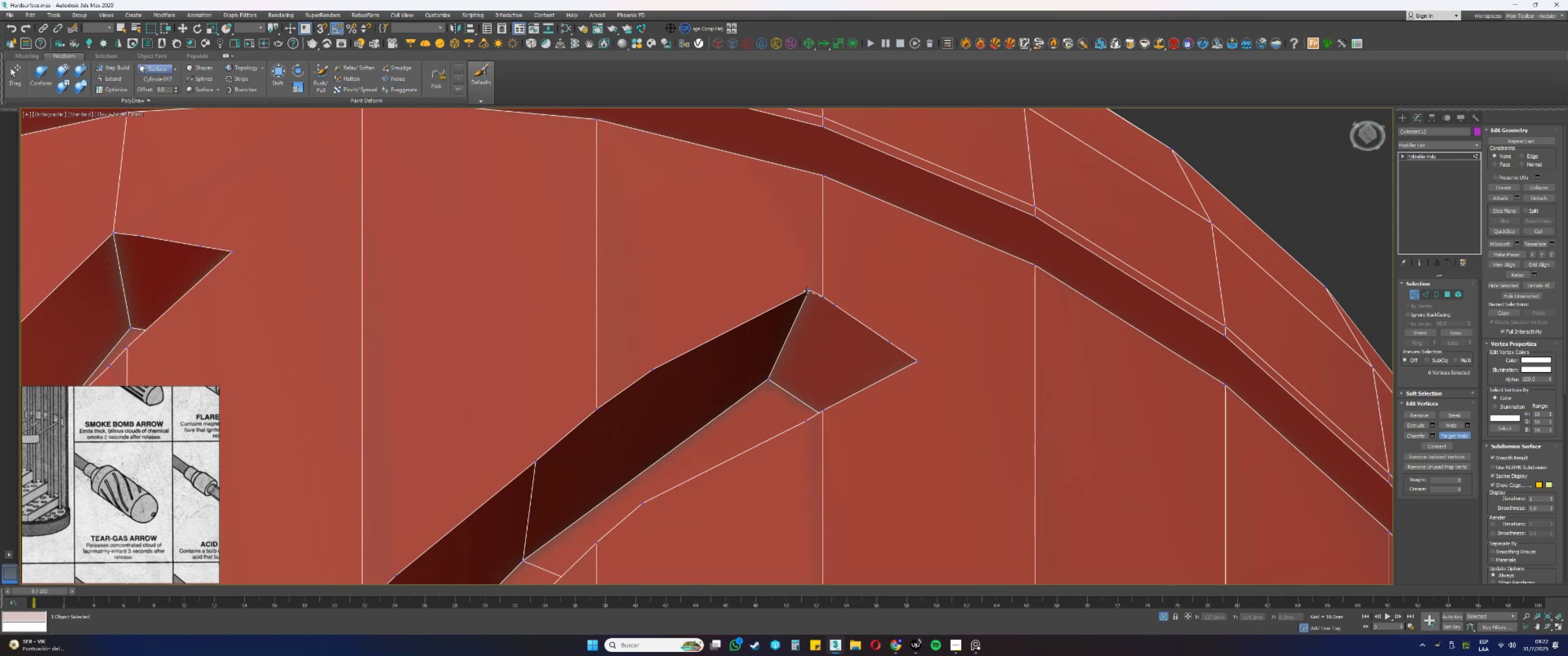 
triple_click([809, 291])
 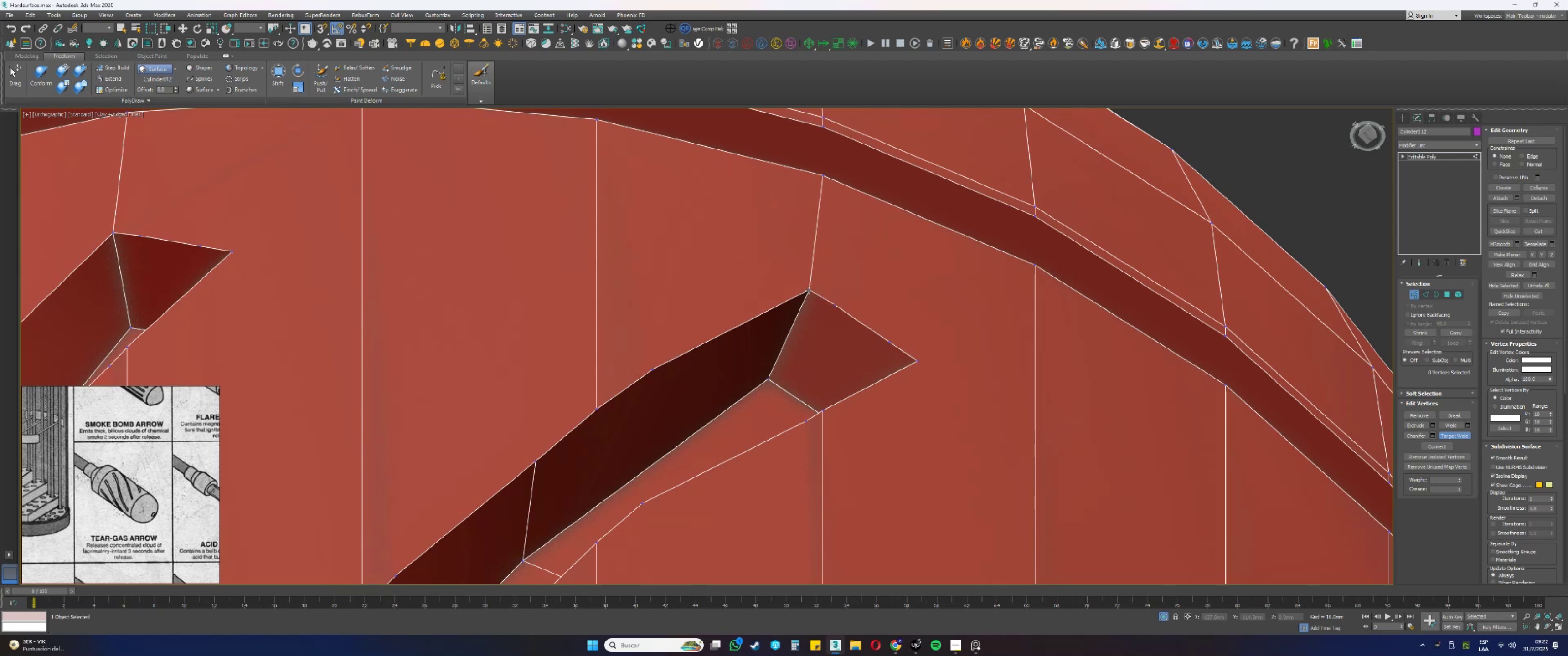 
scroll: coordinate [747, 265], scroll_direction: down, amount: 4.0
 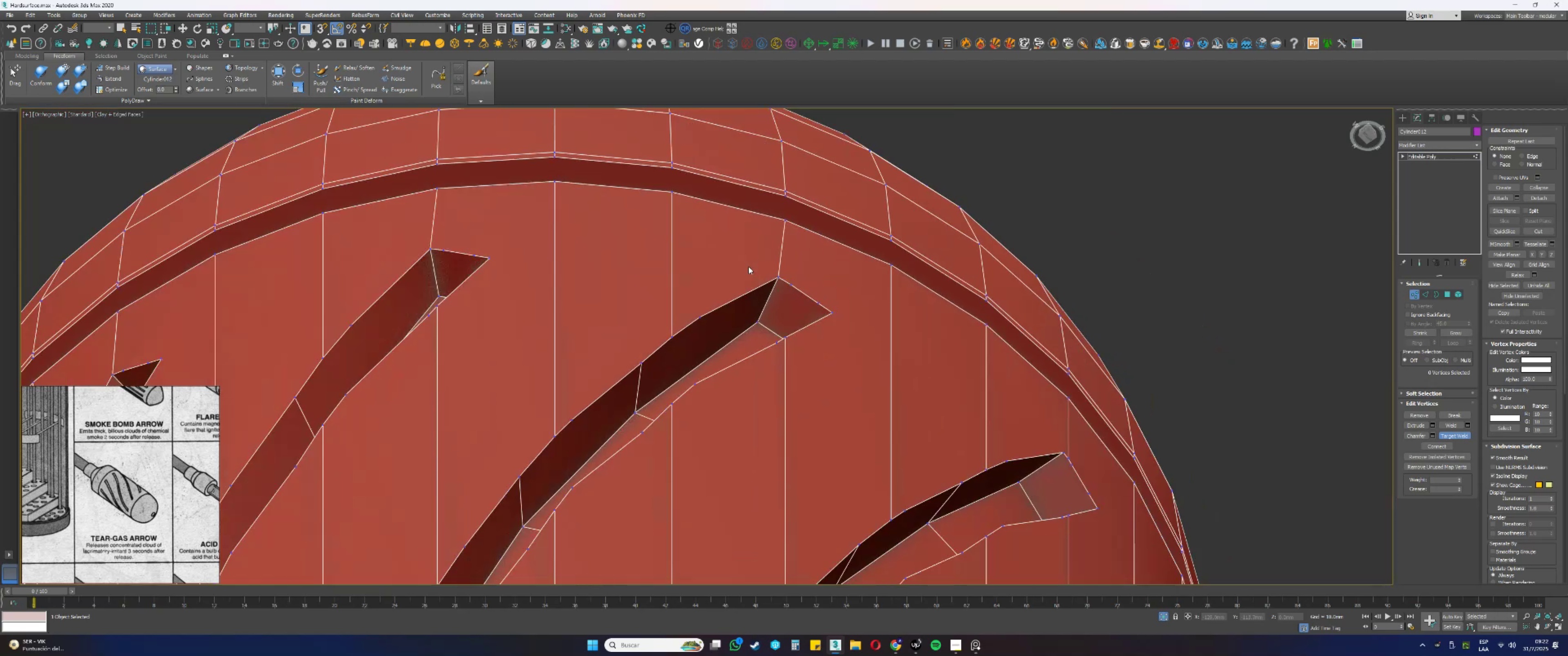 
key(Alt+AltLeft)
 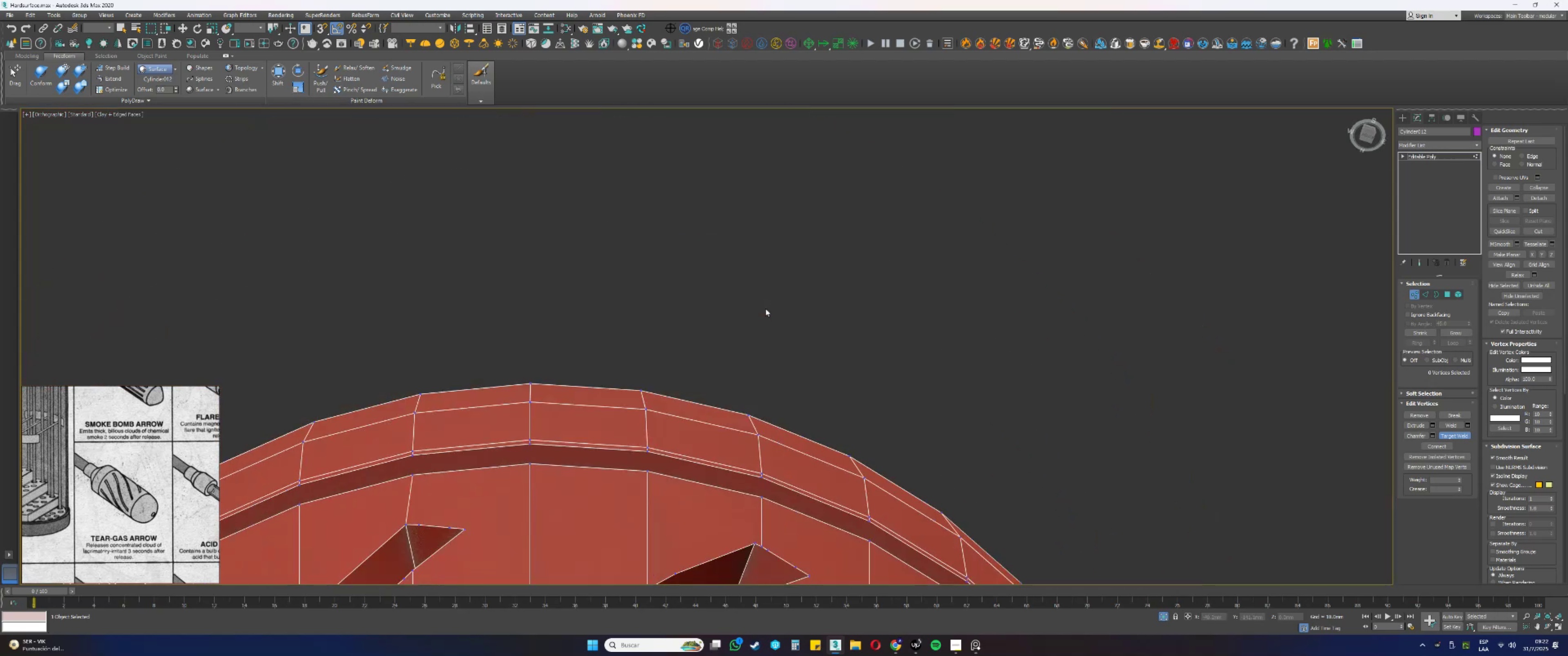 
scroll: coordinate [808, 291], scroll_direction: up, amount: 2.0
 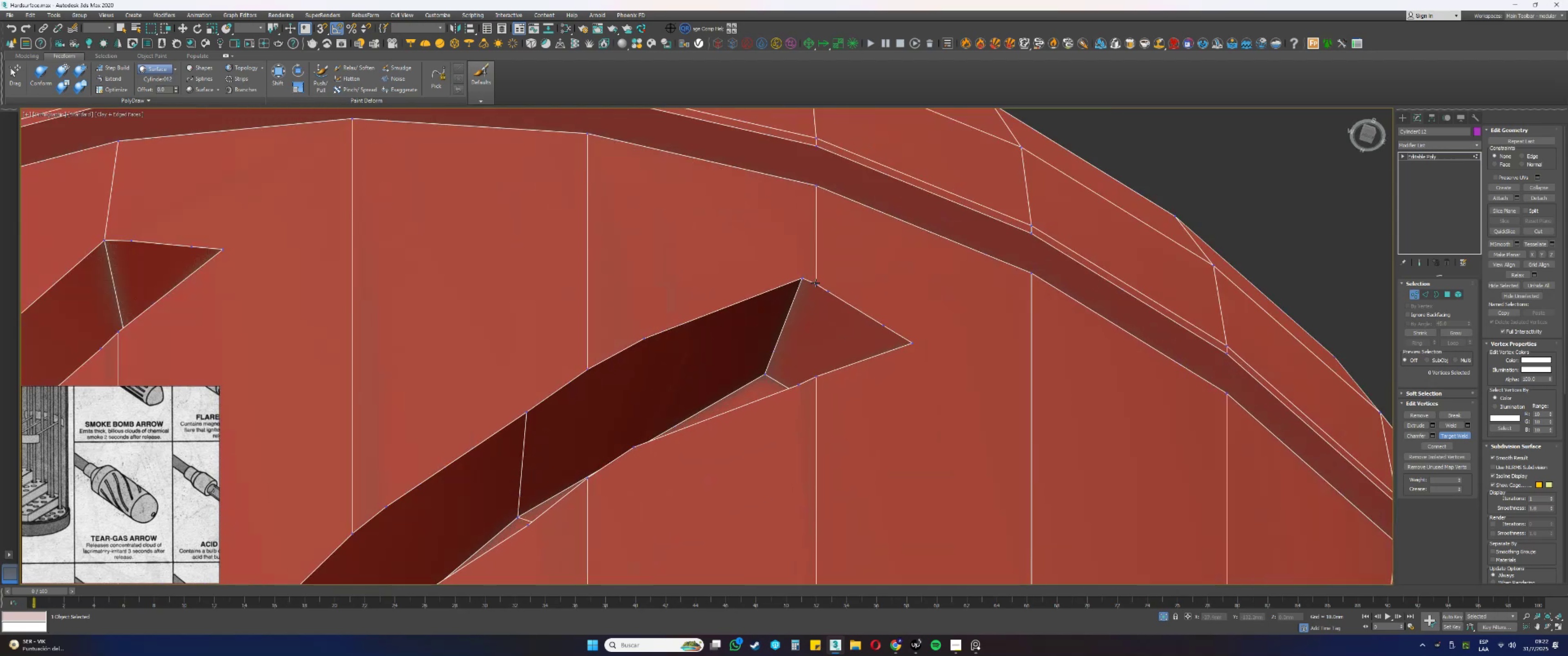 
double_click([806, 277])
 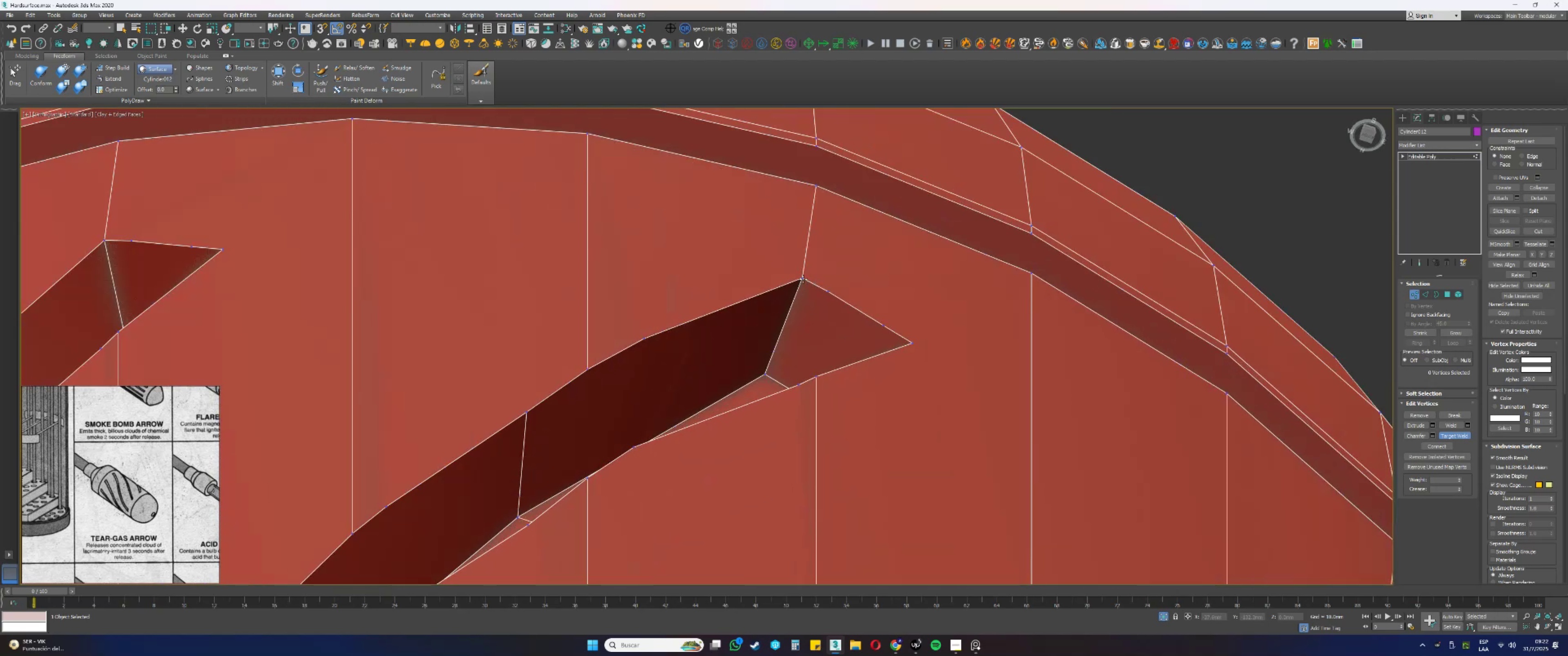 
scroll: coordinate [753, 249], scroll_direction: down, amount: 6.0
 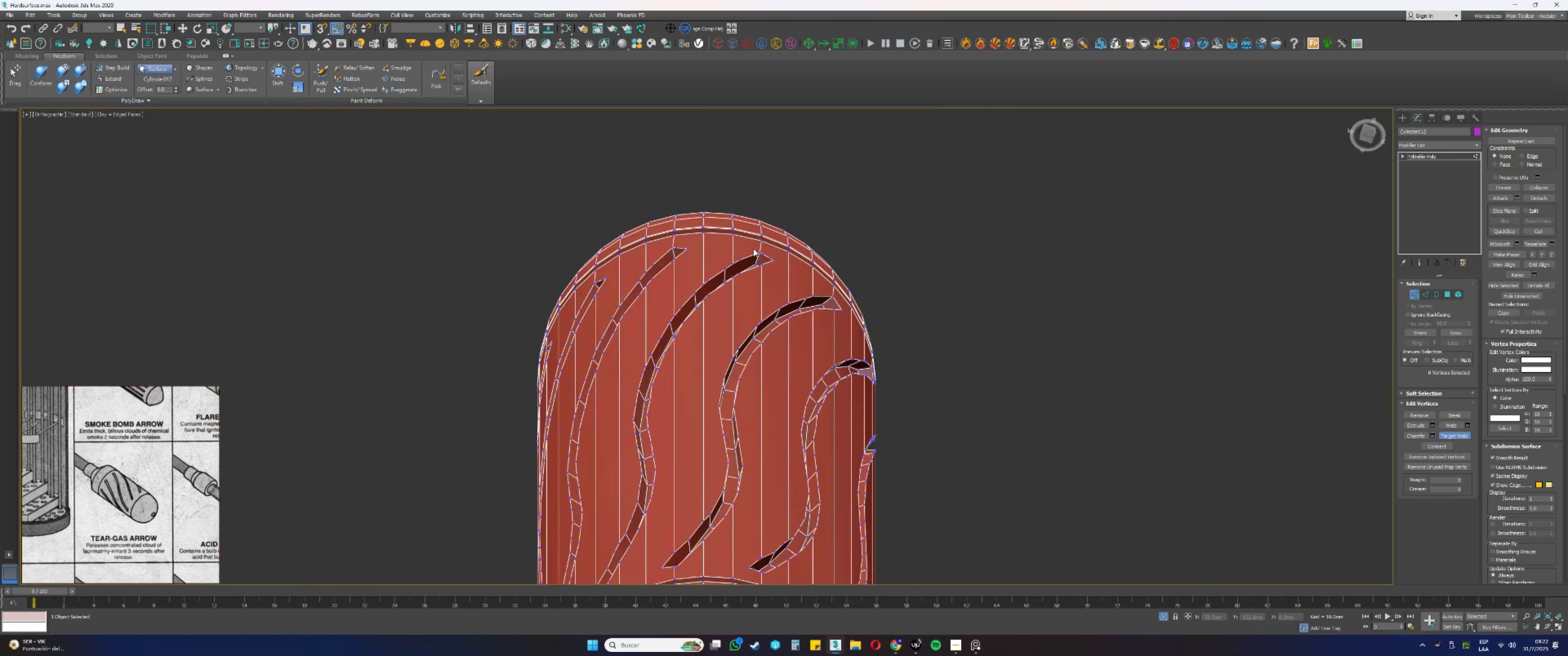 
hold_key(key=AltLeft, duration=0.58)
 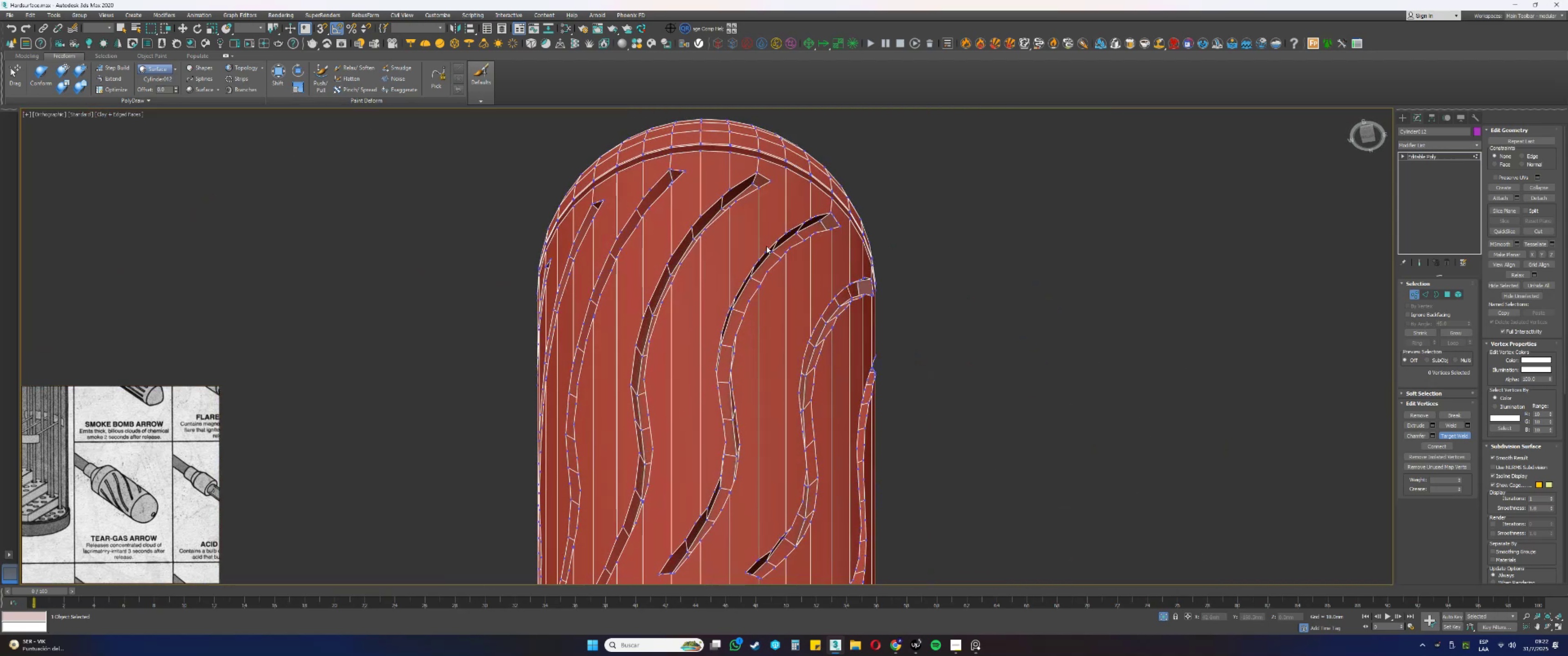 
hold_key(key=AltLeft, duration=0.4)
 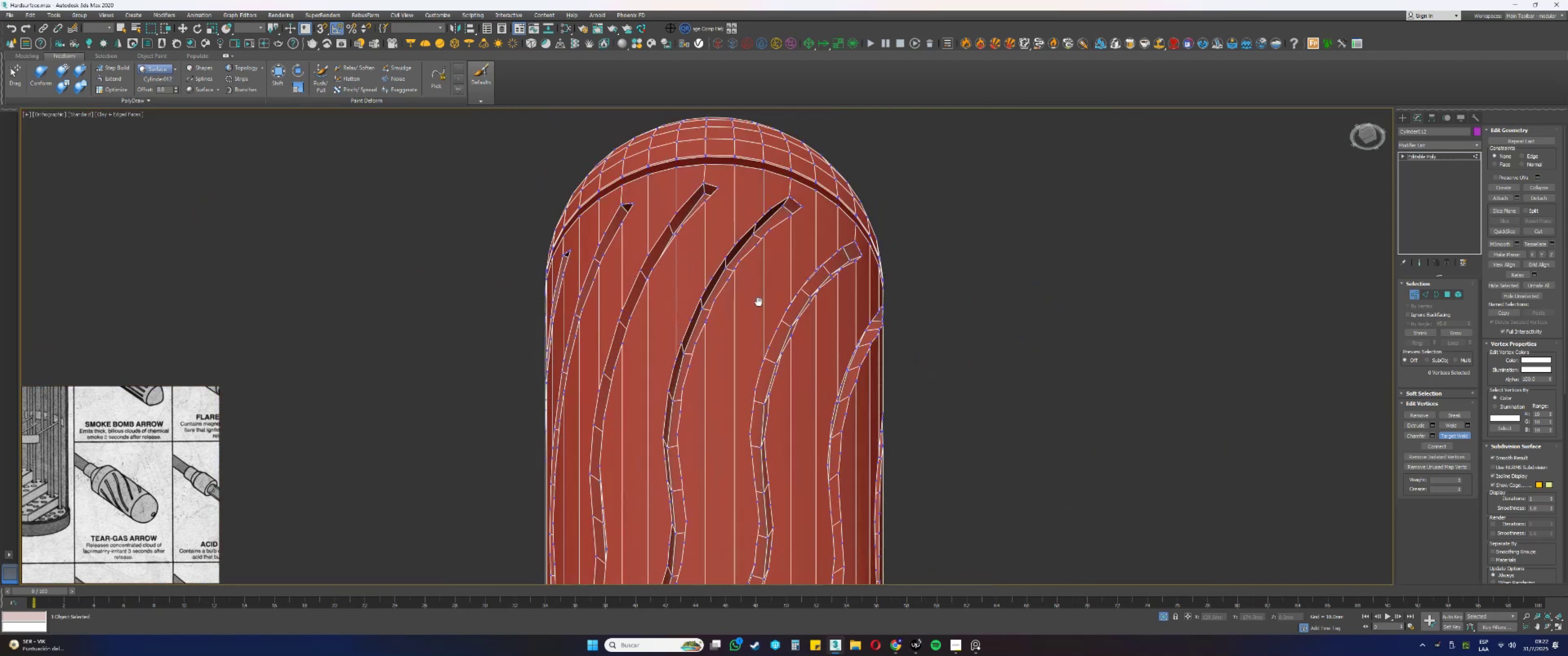 
hold_key(key=AltLeft, duration=0.33)
scroll: coordinate [677, 215], scroll_direction: up, amount: 6.0
 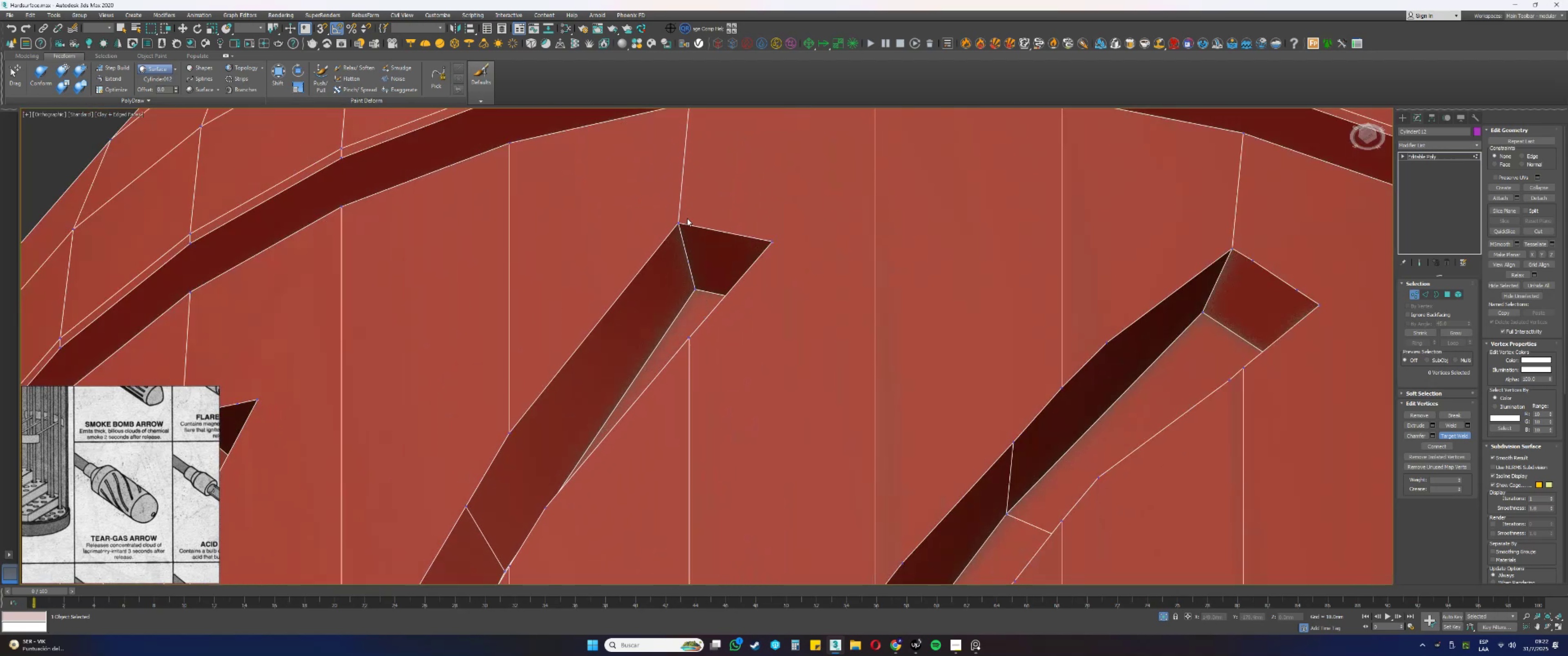 
scroll: coordinate [688, 218], scroll_direction: down, amount: 4.0
 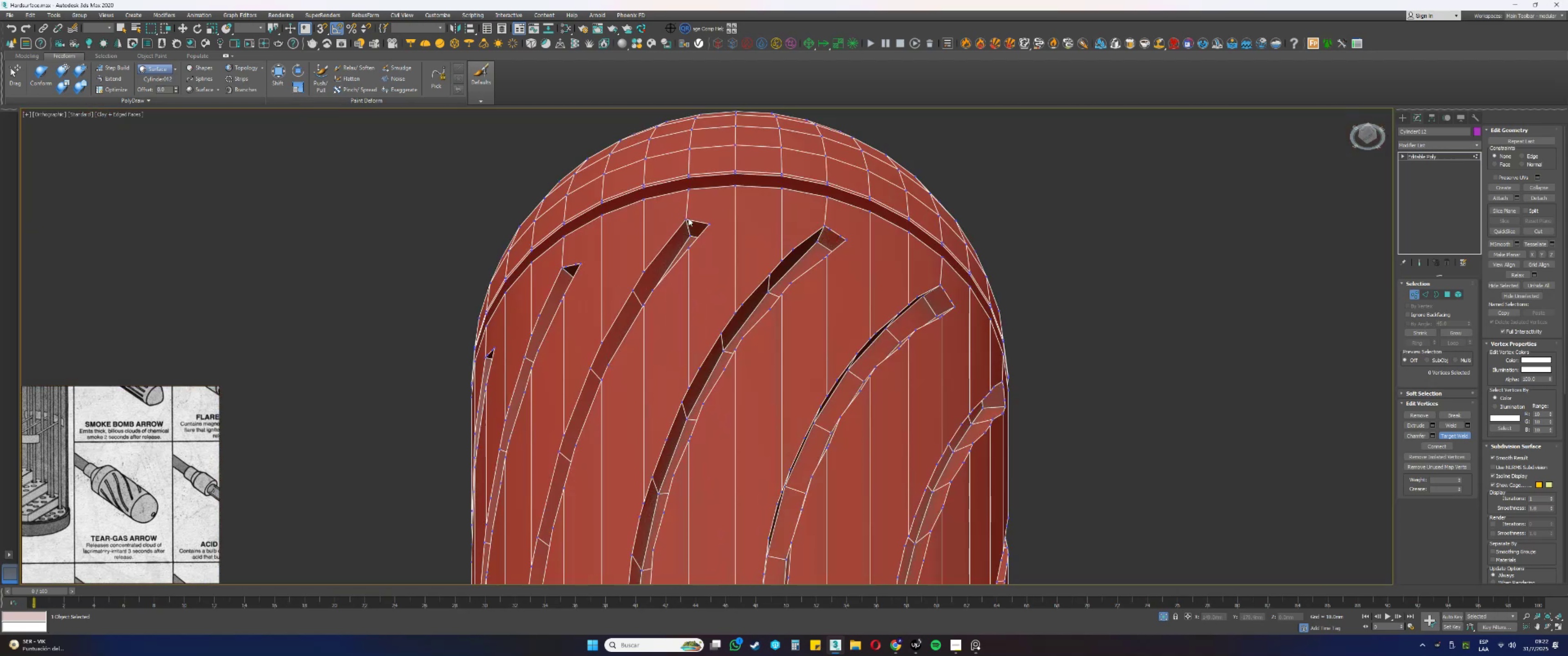 
hold_key(key=AltLeft, duration=0.94)
 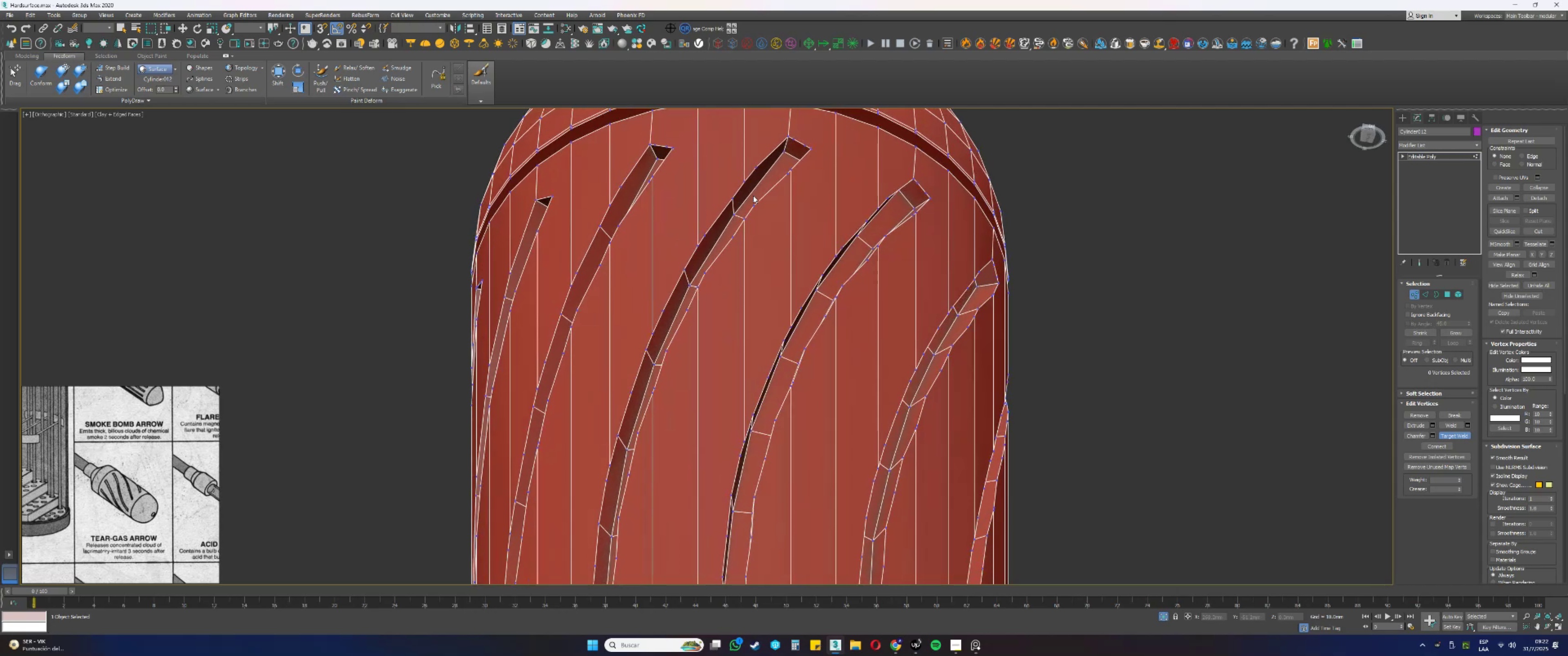 
hold_key(key=AltLeft, duration=1.5)
 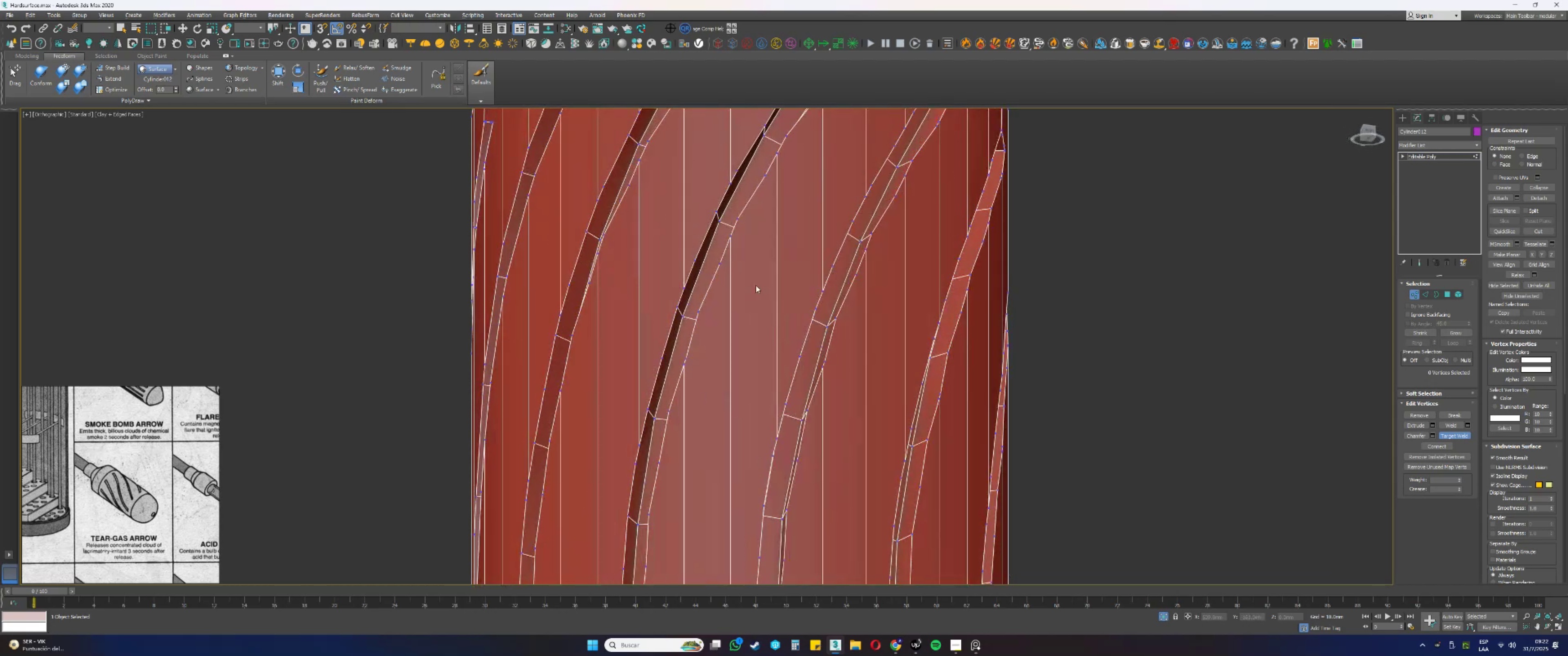 
hold_key(key=AltLeft, duration=0.33)
 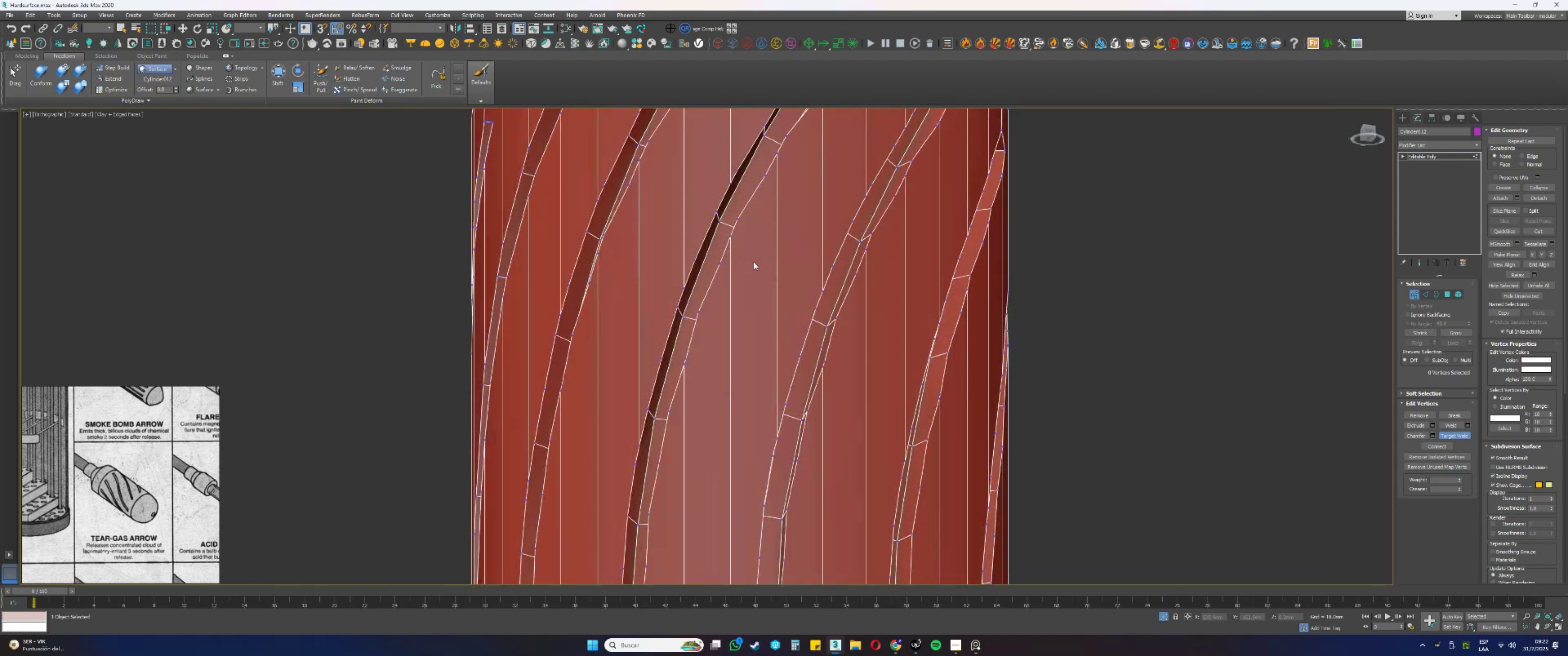 
right_click([753, 260])
 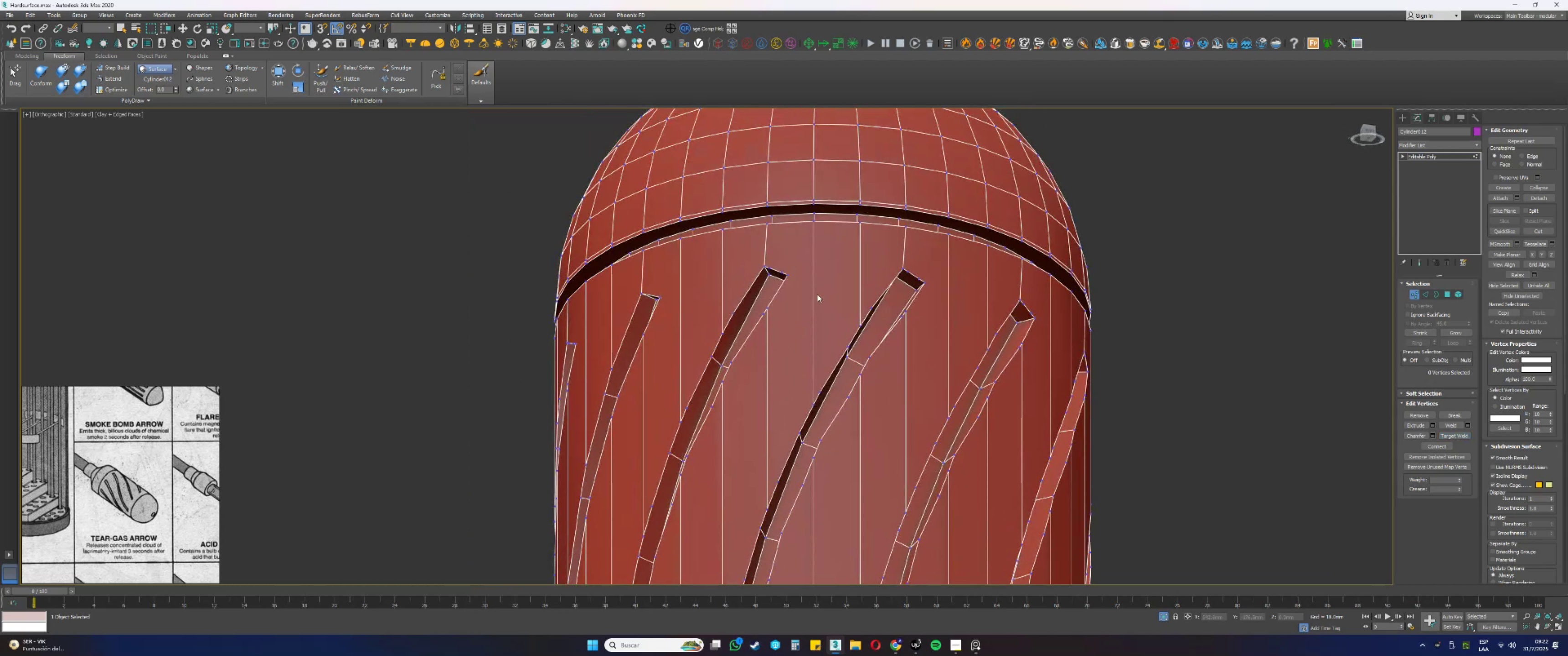 
hold_key(key=AltLeft, duration=0.49)
 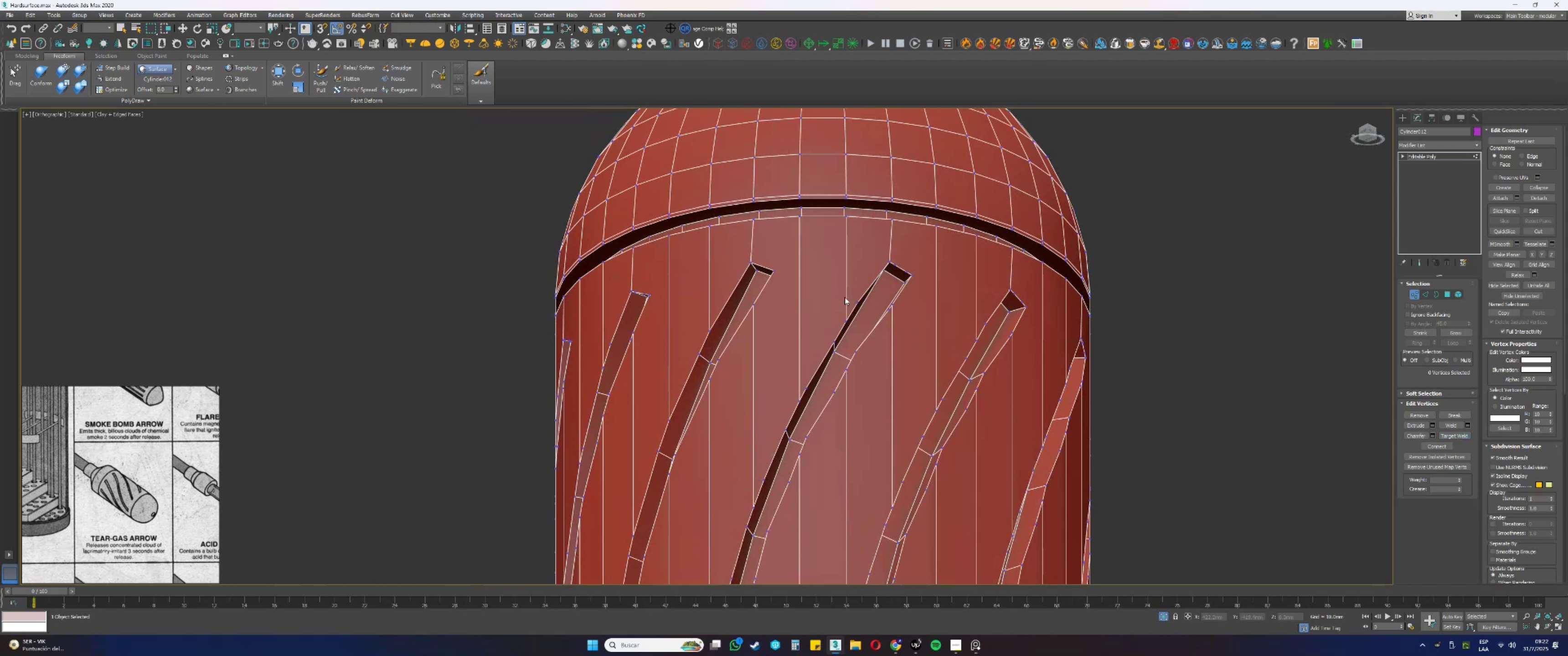 
scroll: coordinate [901, 272], scroll_direction: up, amount: 2.0
 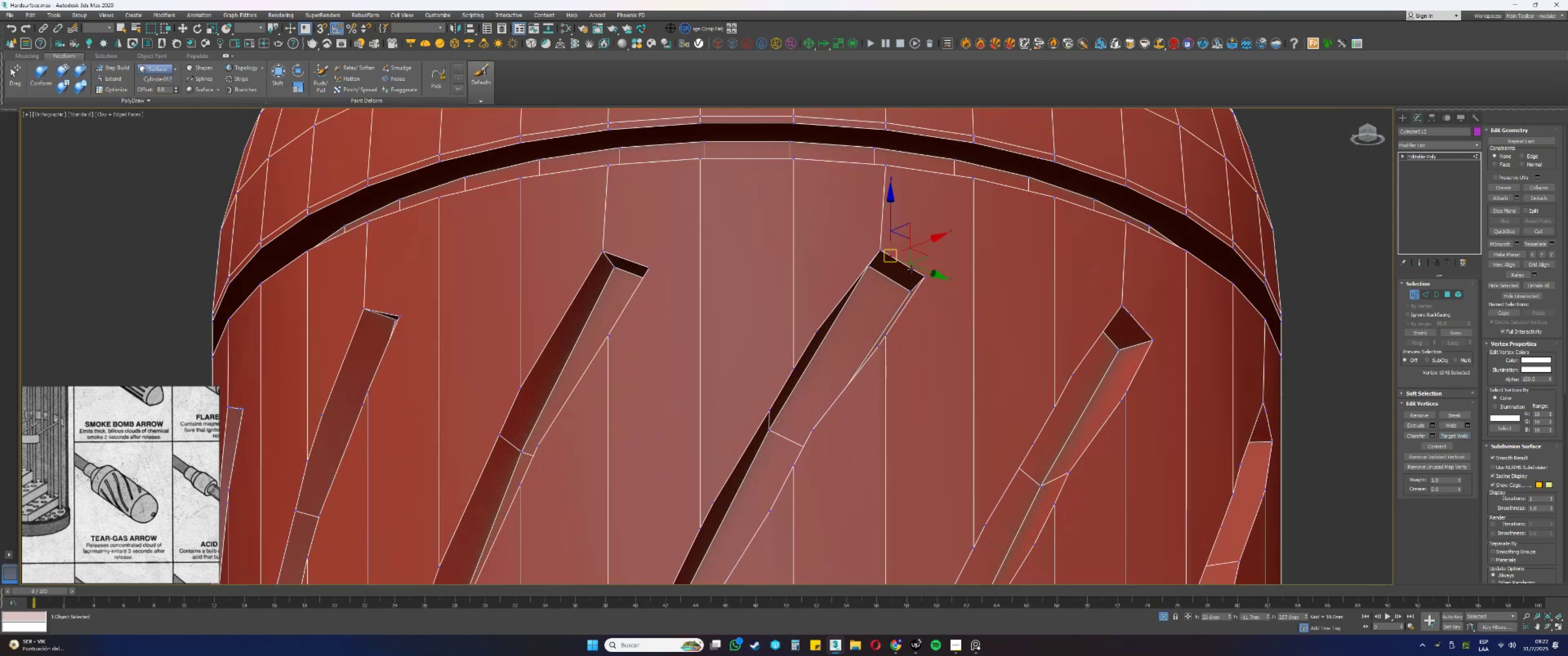 
key(Q)
 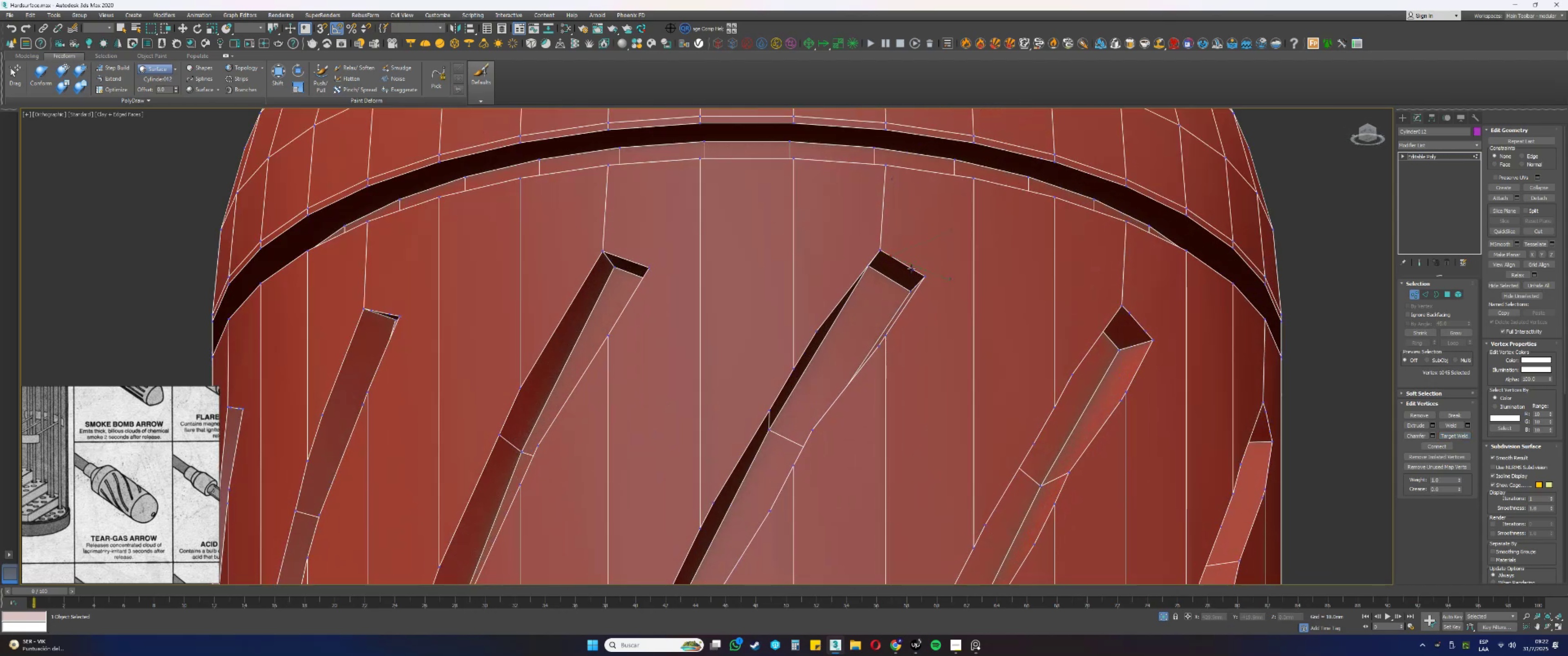 
key(Backspace)
 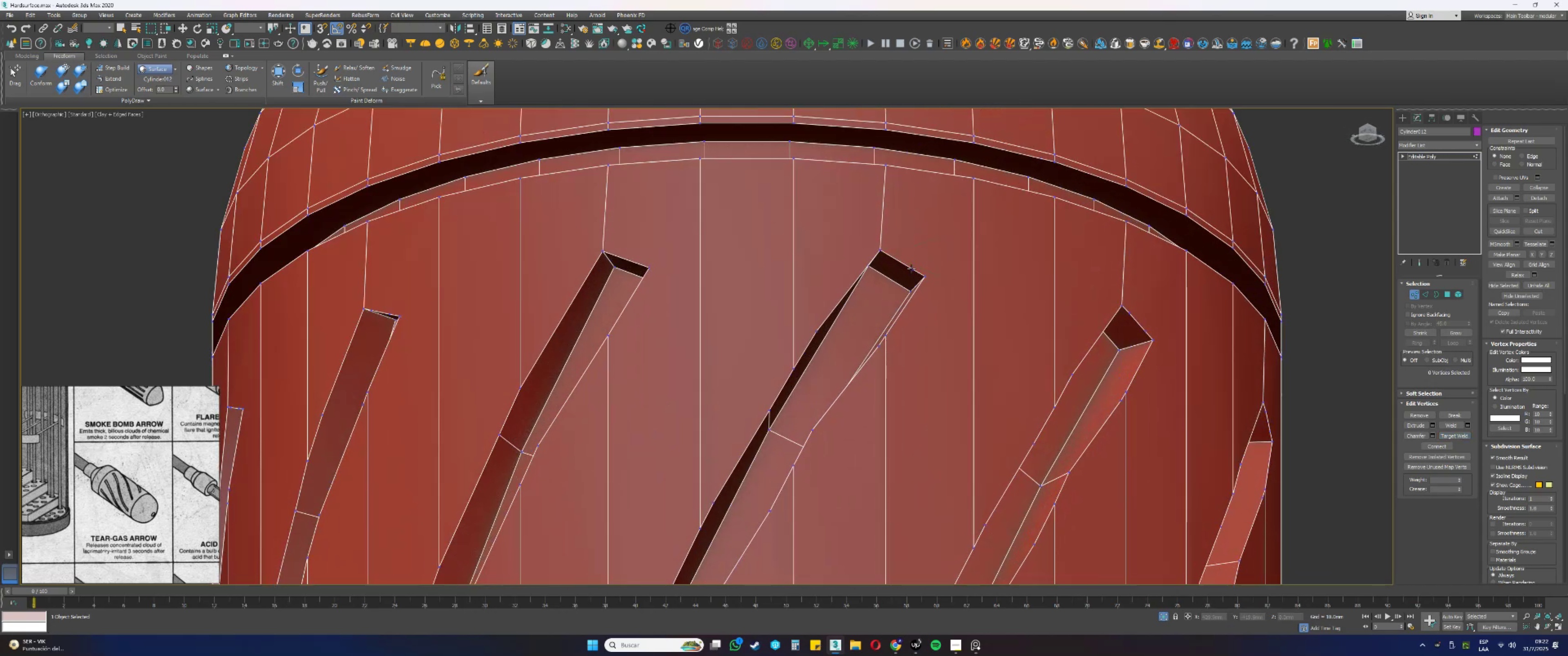 
left_click([911, 269])
 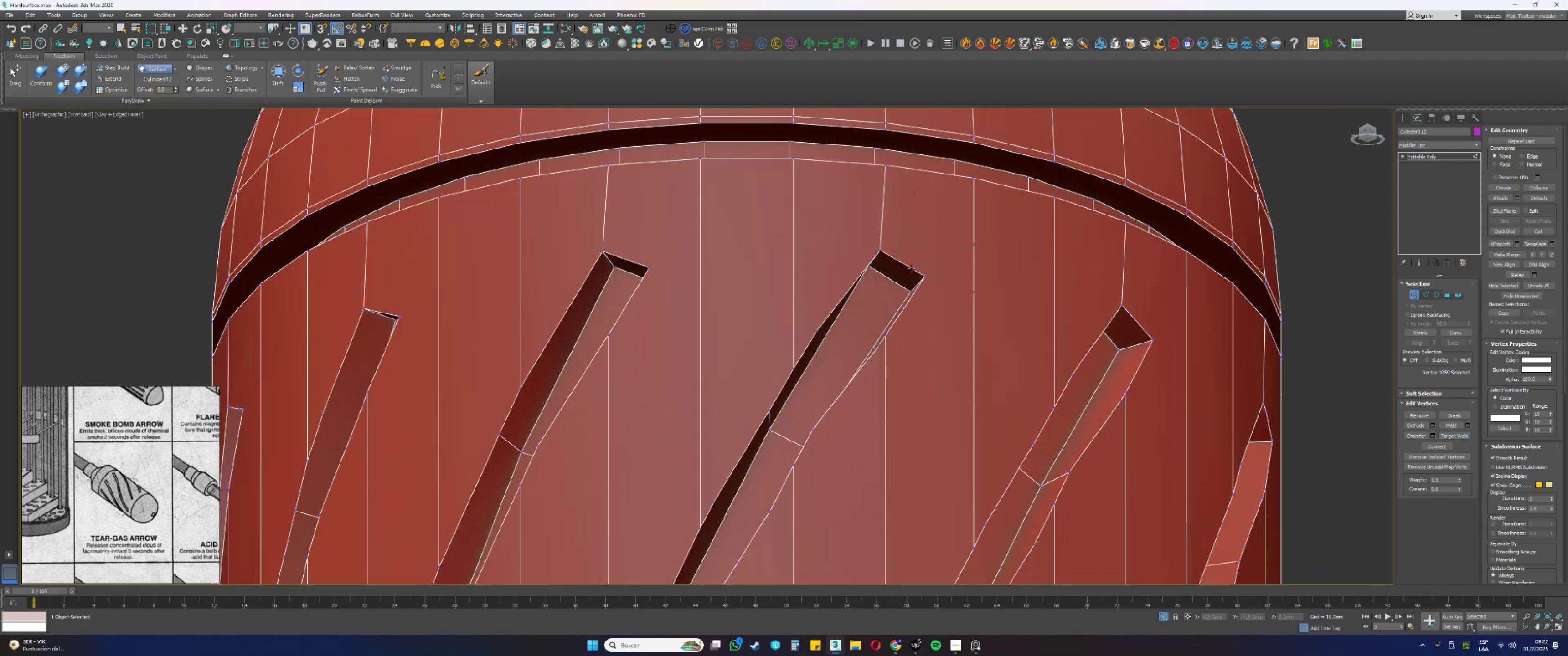 
key(Backspace)
 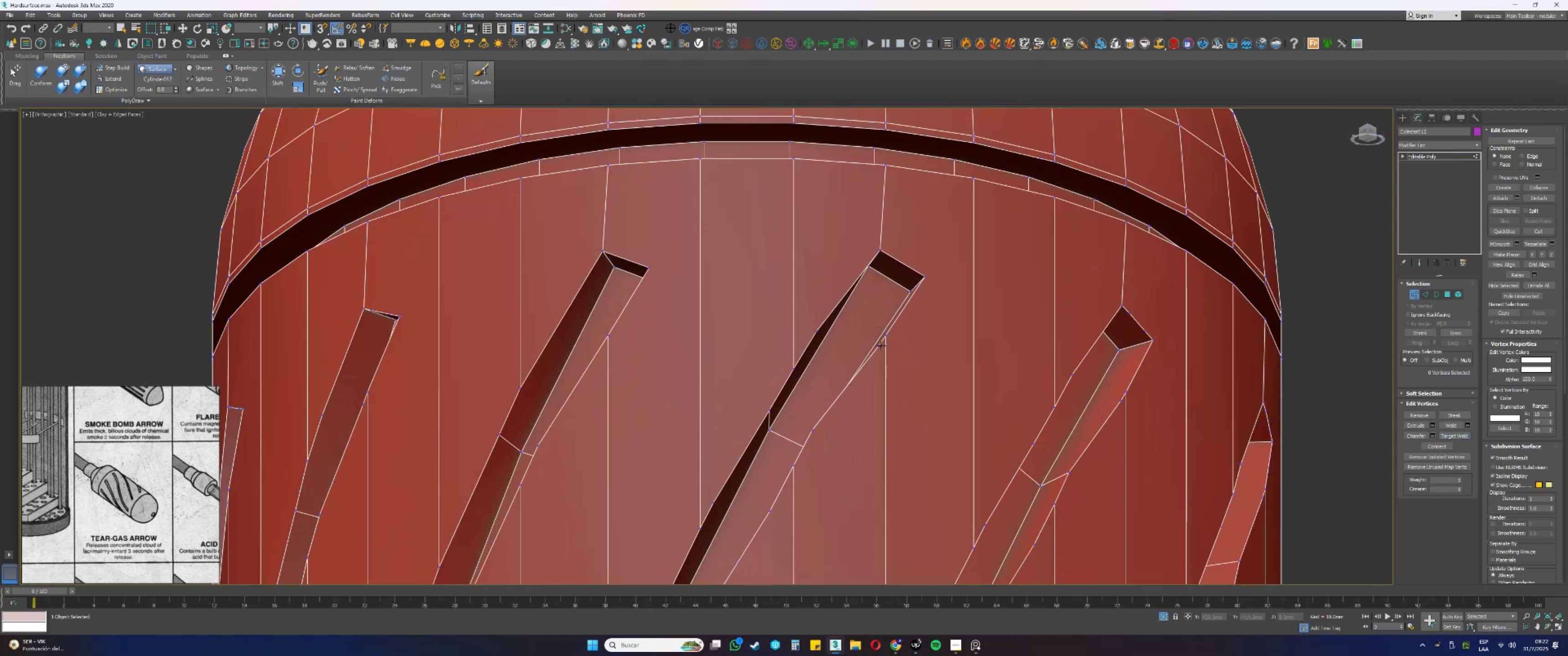 
left_click([878, 345])
 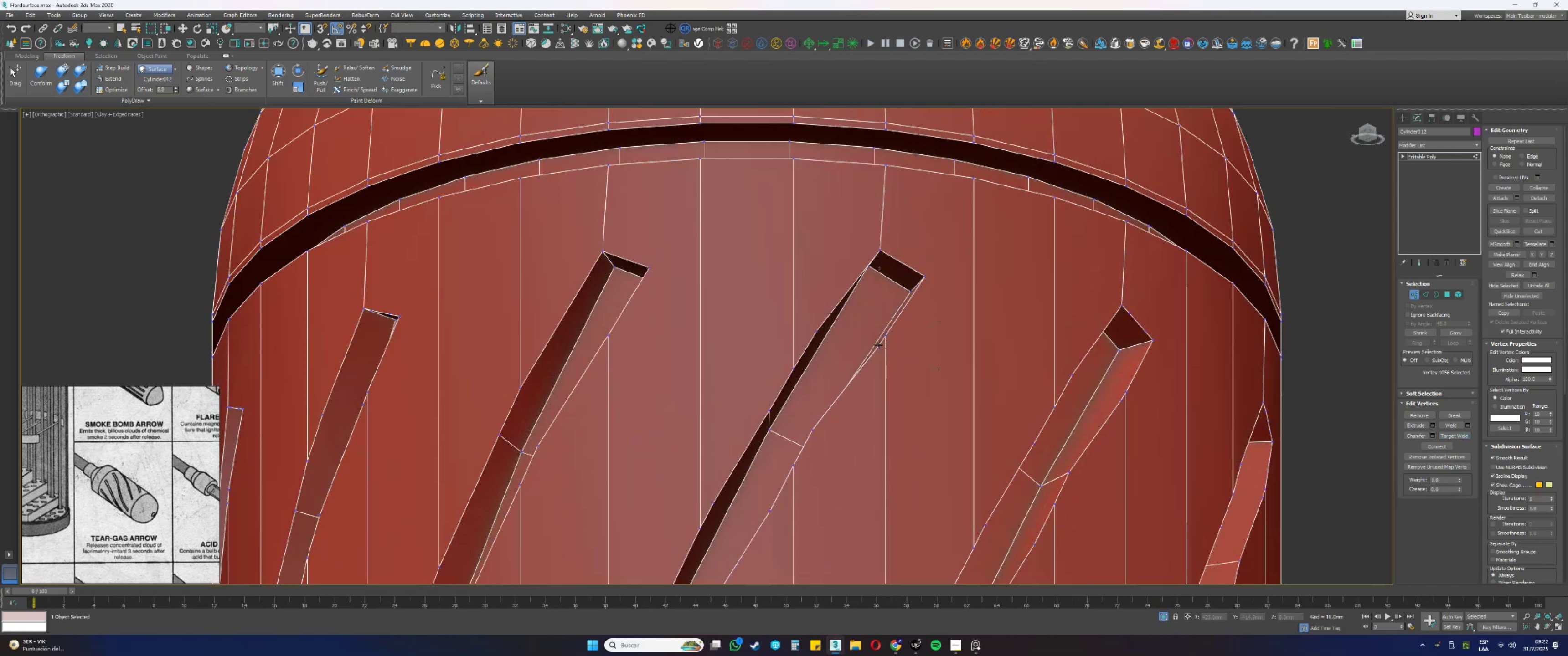 
key(Backspace)
 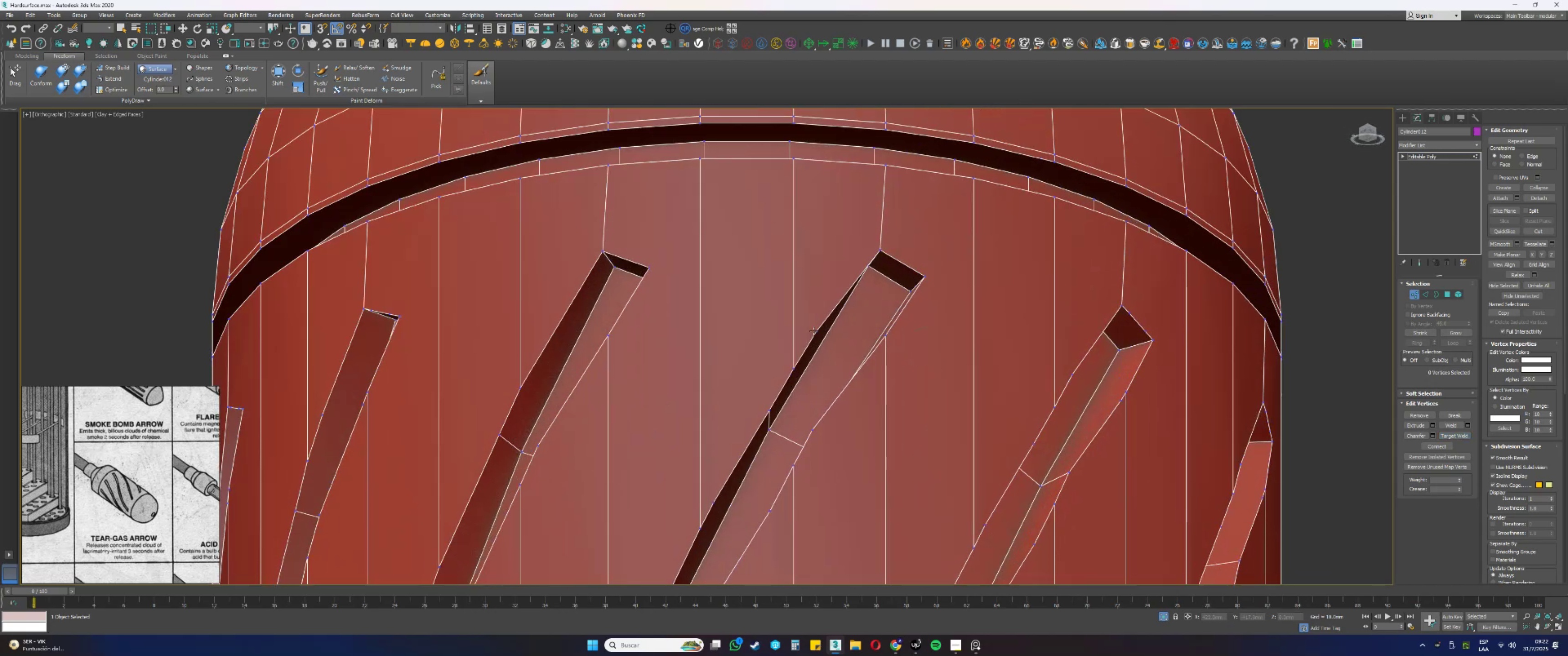 
key(Backspace)
 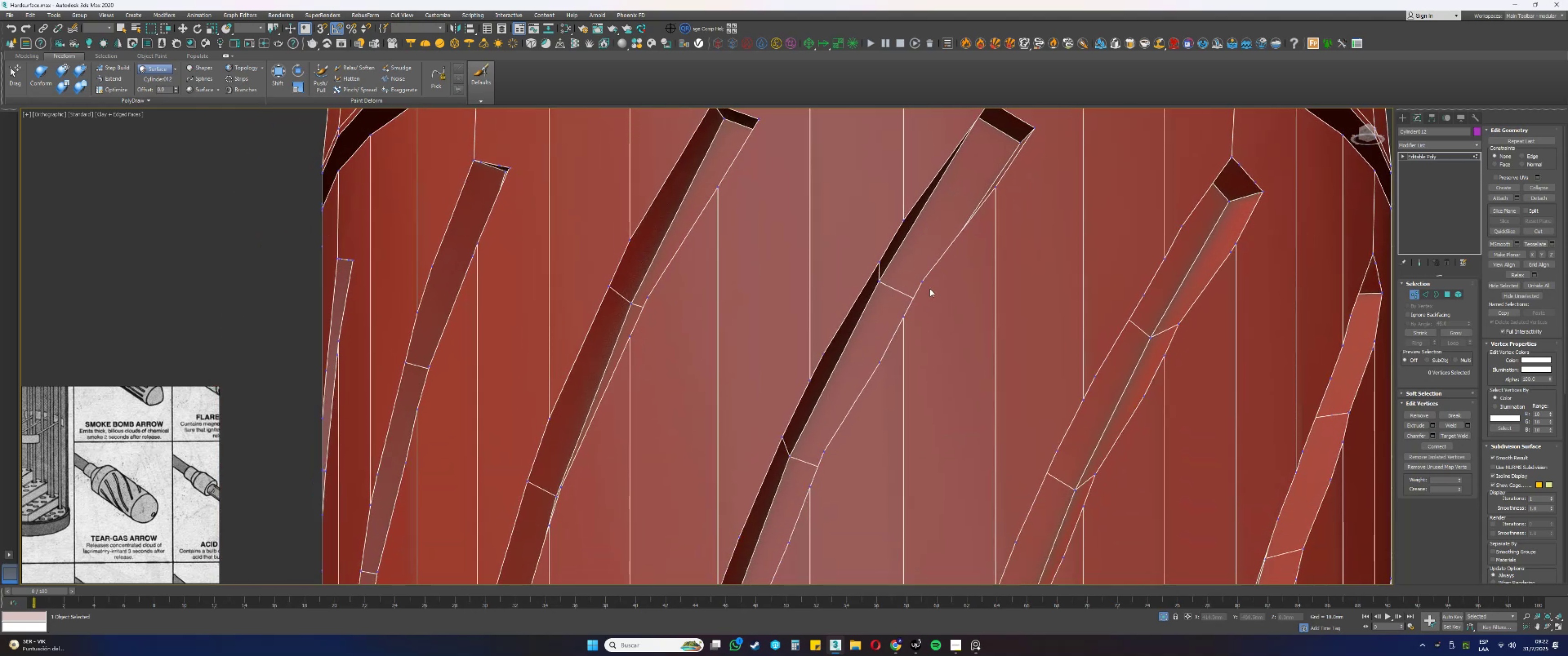 
left_click([922, 282])
 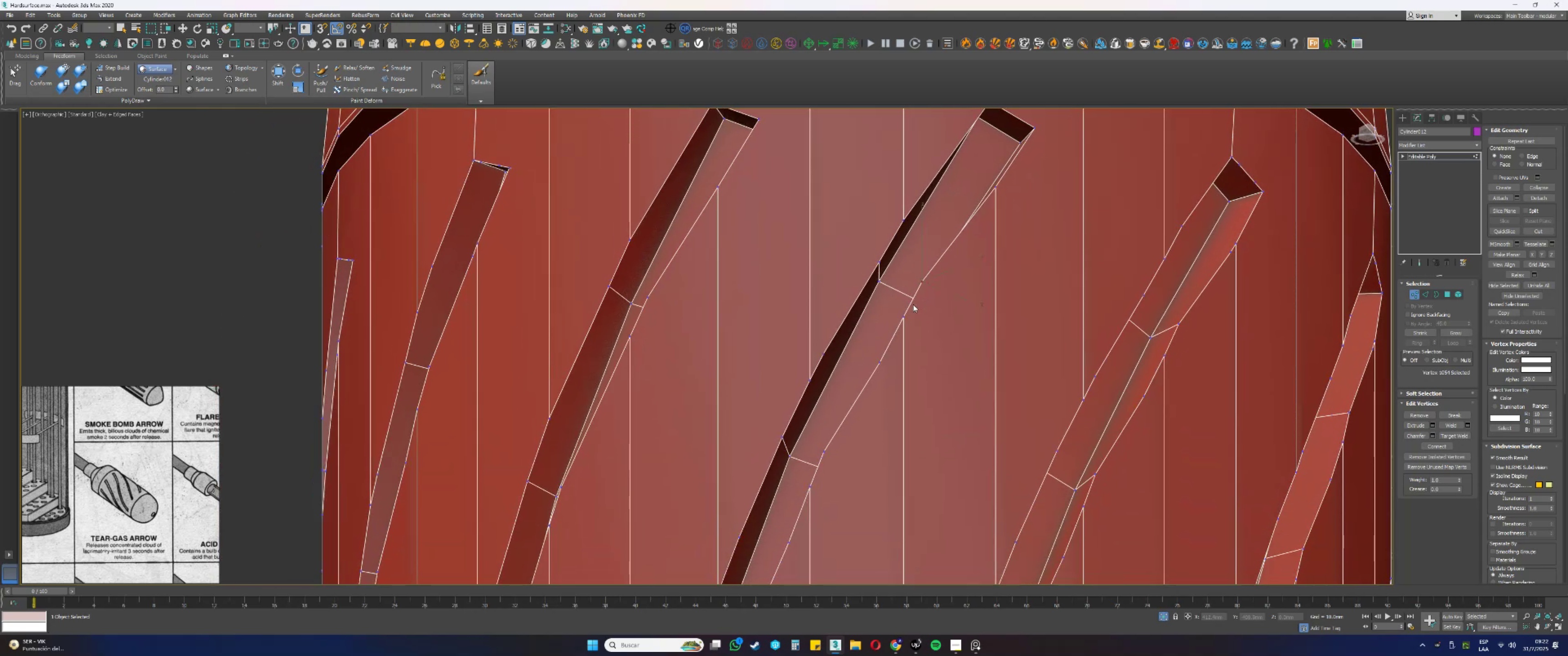 
hold_key(key=AltLeft, duration=0.99)
 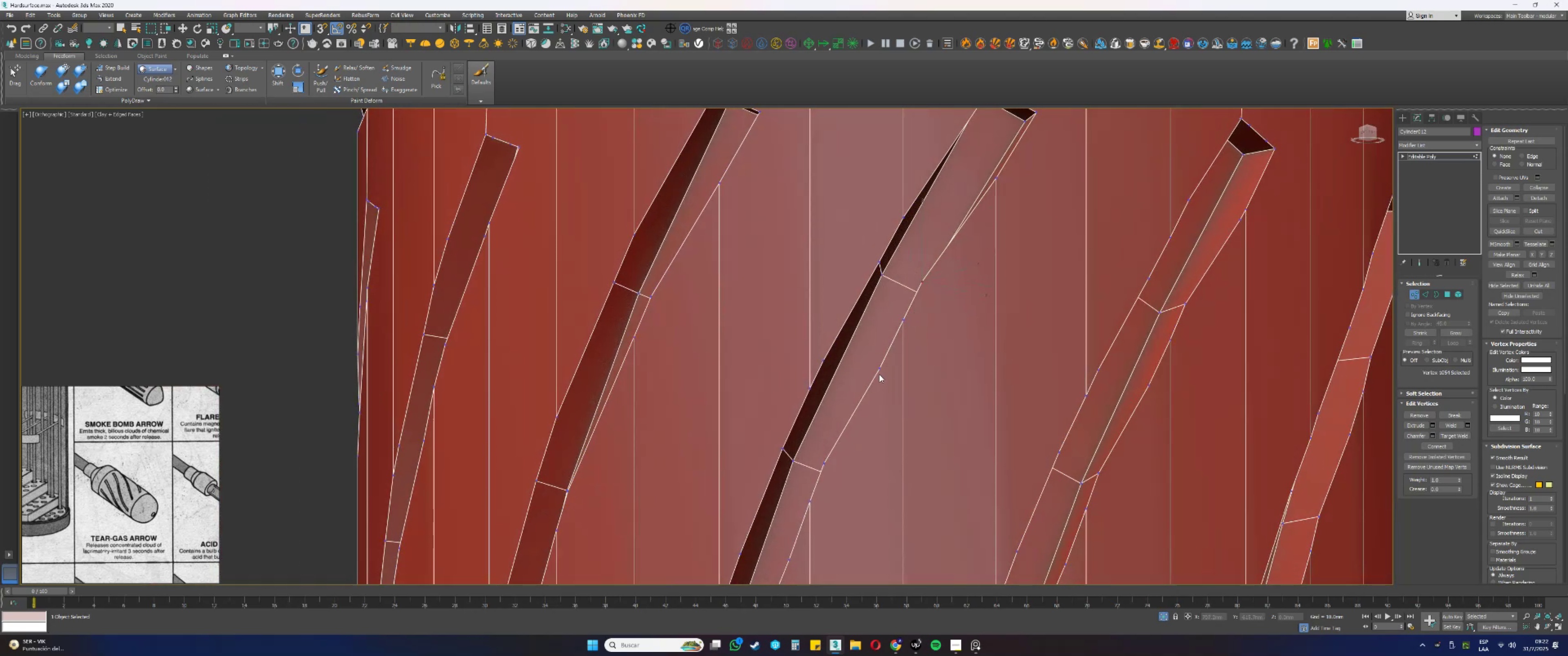 
left_click([880, 368])
 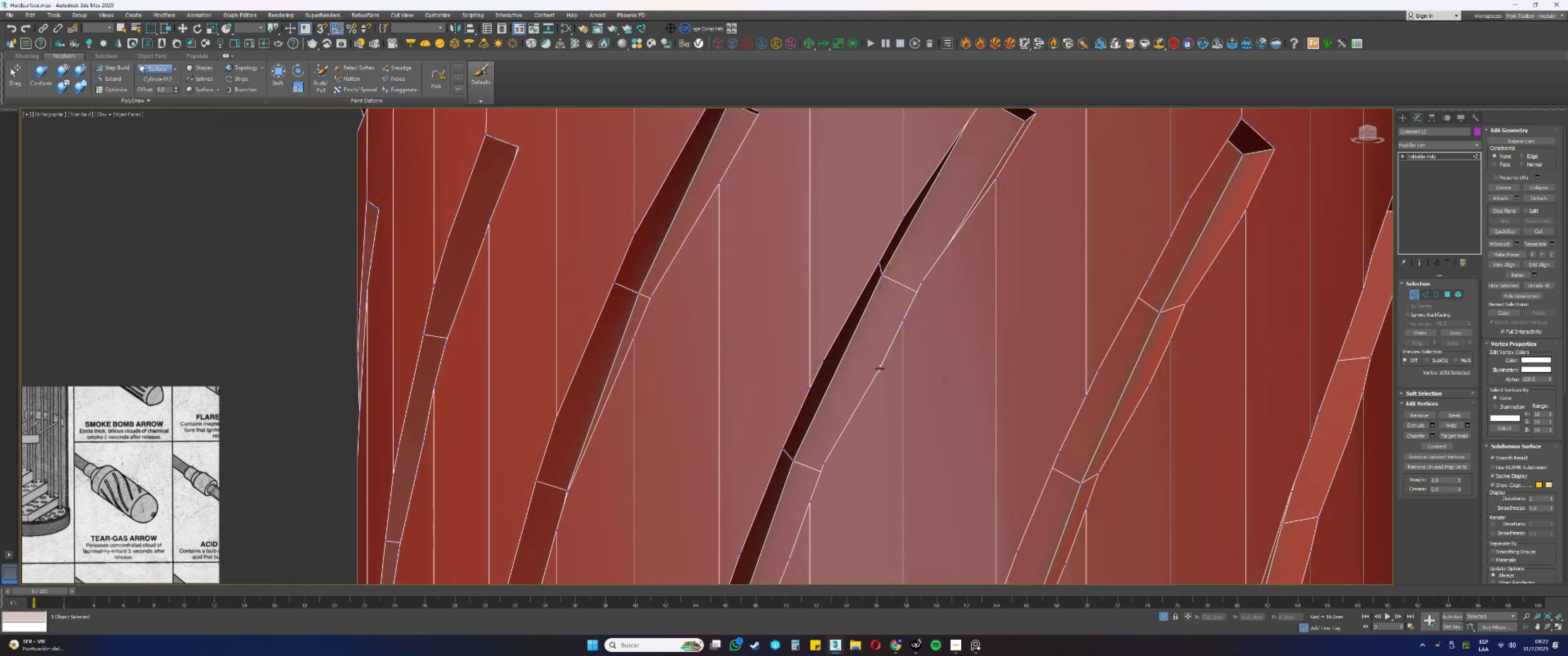 
key(Backspace)
 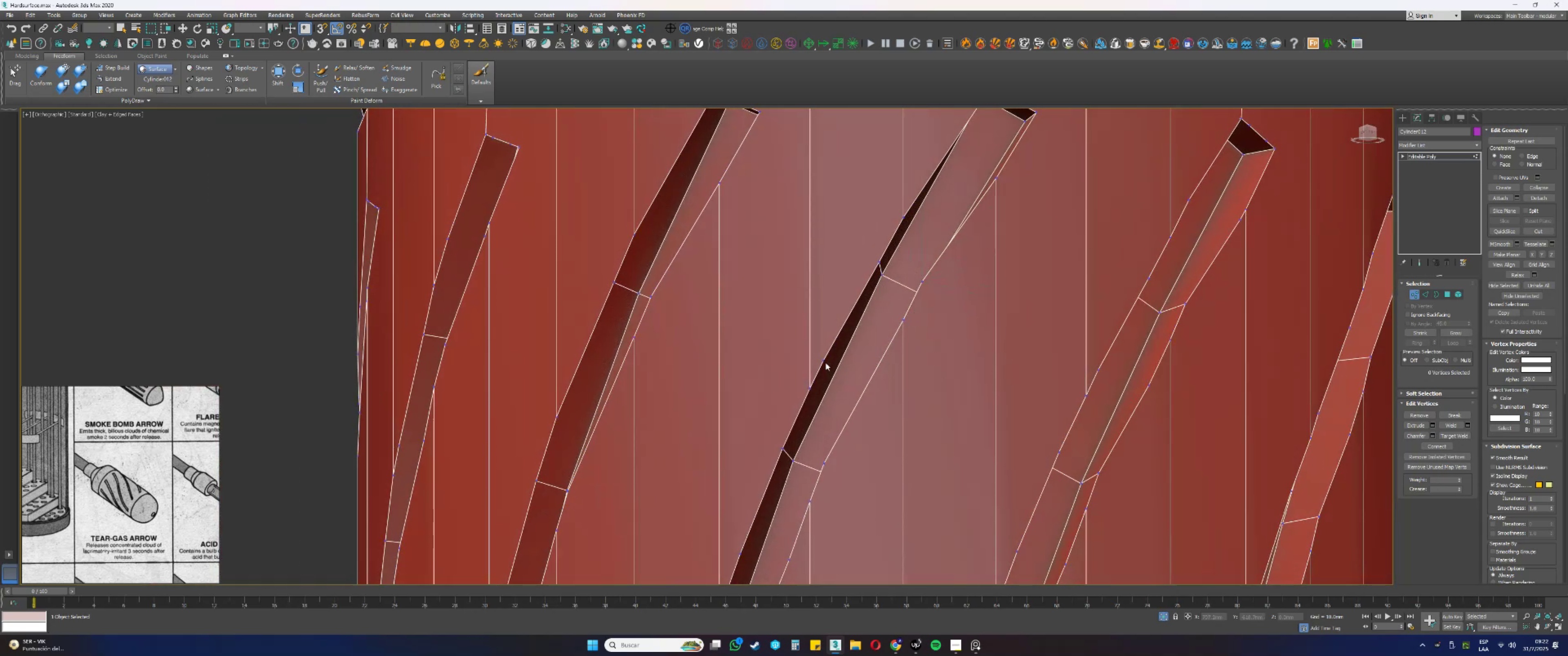 
double_click([823, 361])
 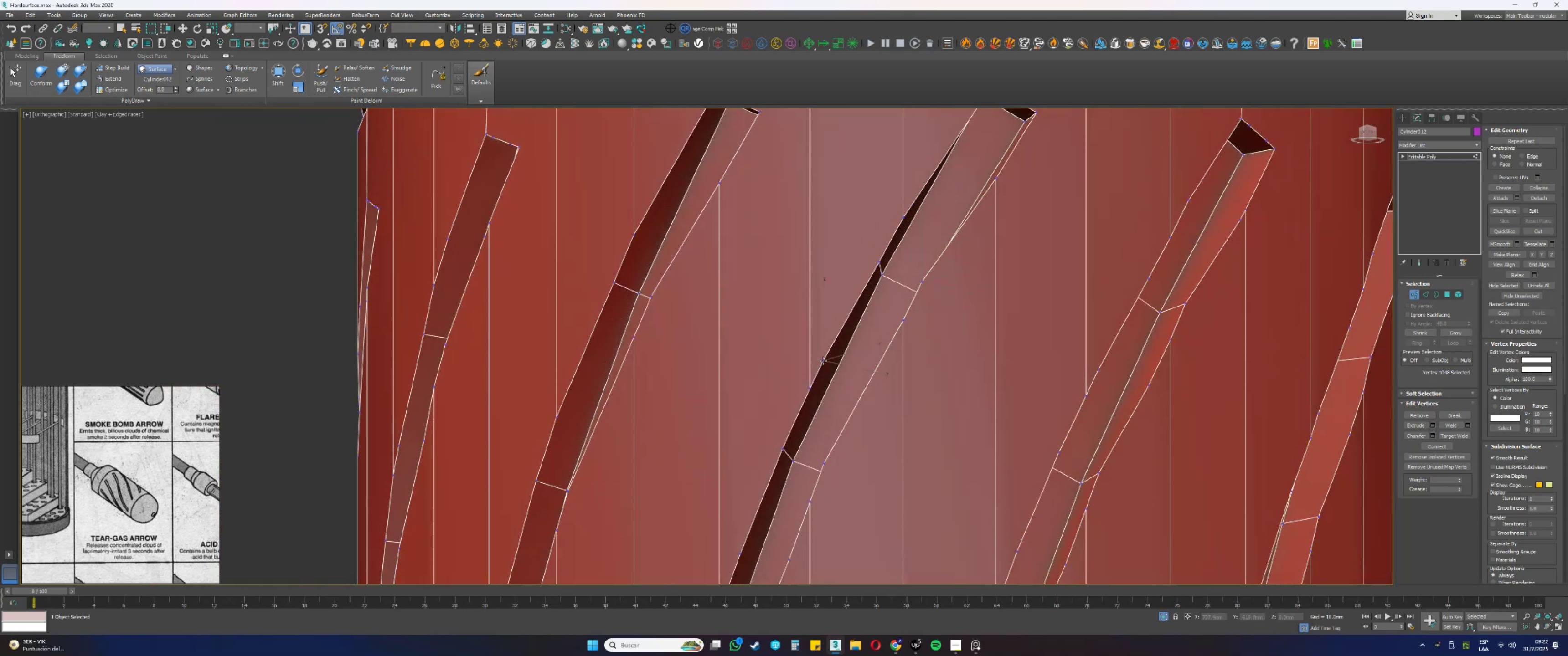 
key(Backspace)
 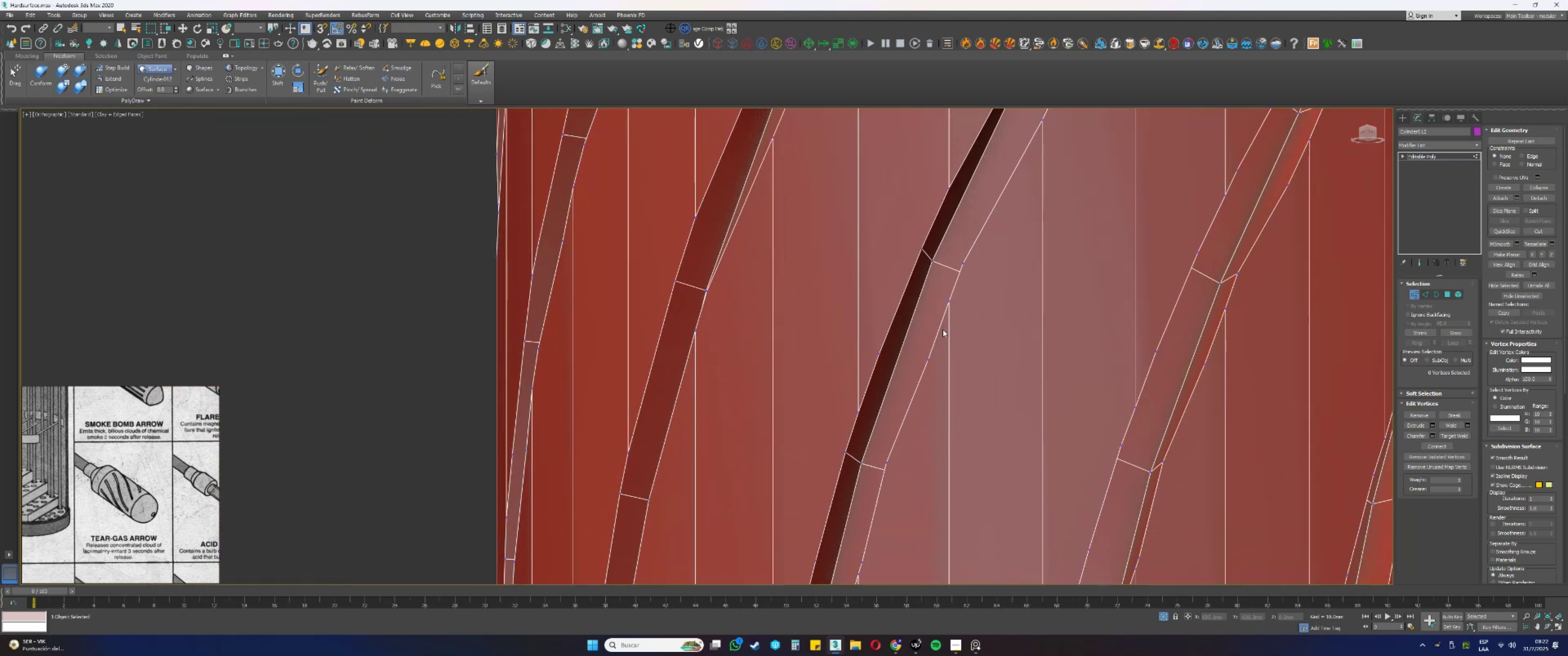 
hold_key(key=AltLeft, duration=1.25)
 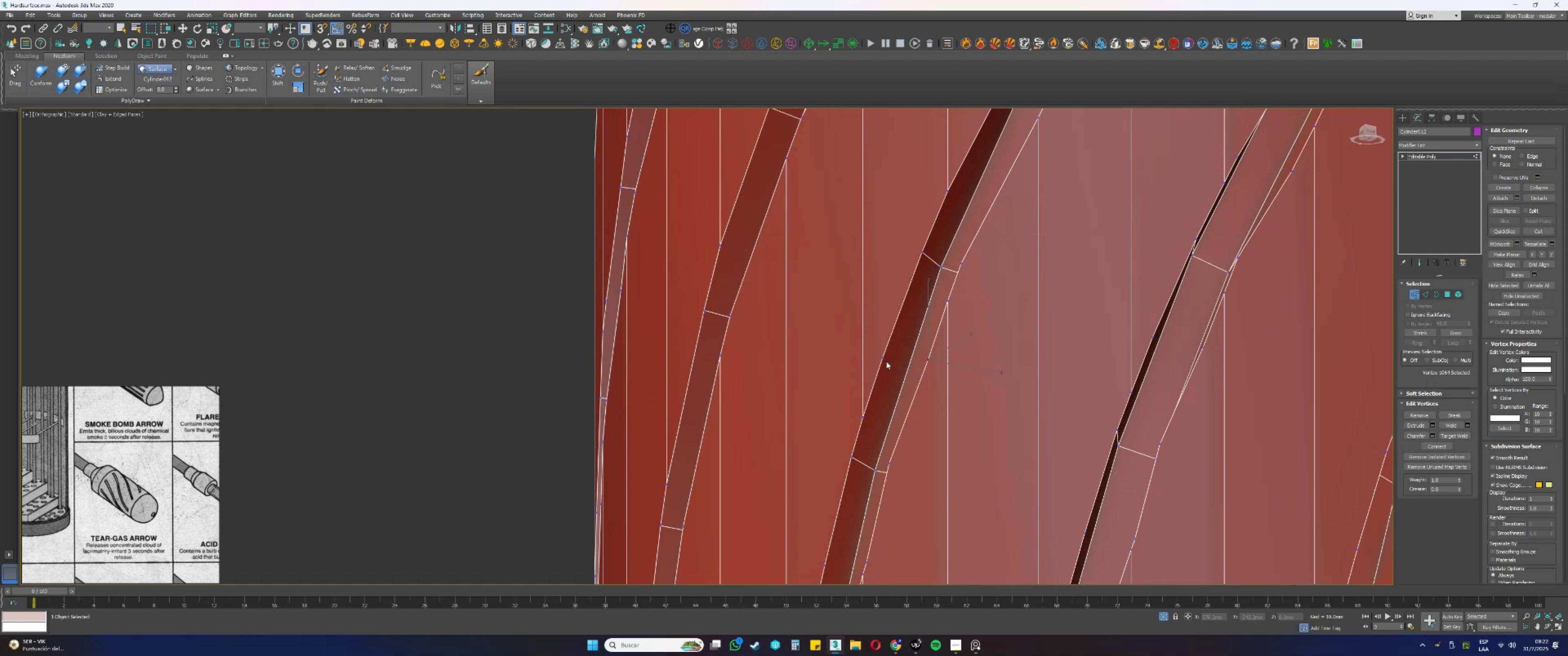 
key(Backspace)
 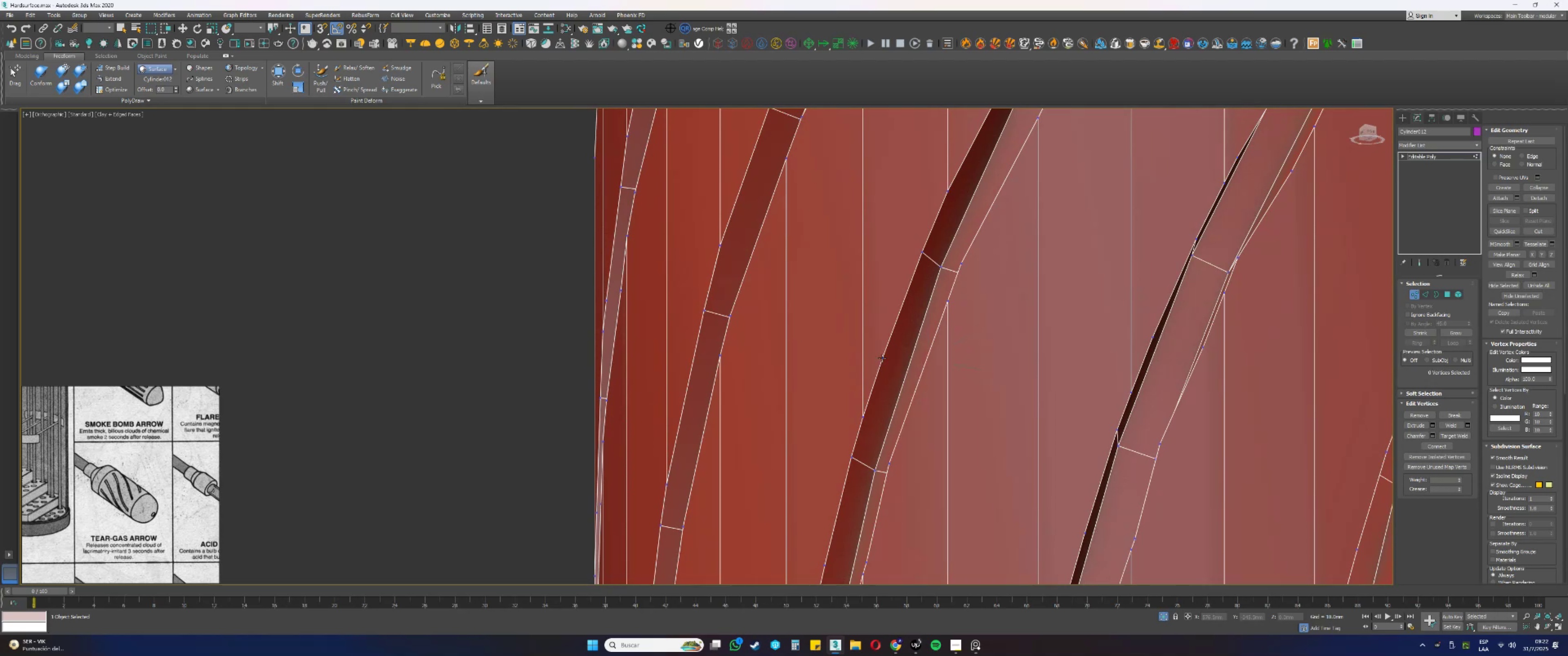 
left_click([882, 358])
 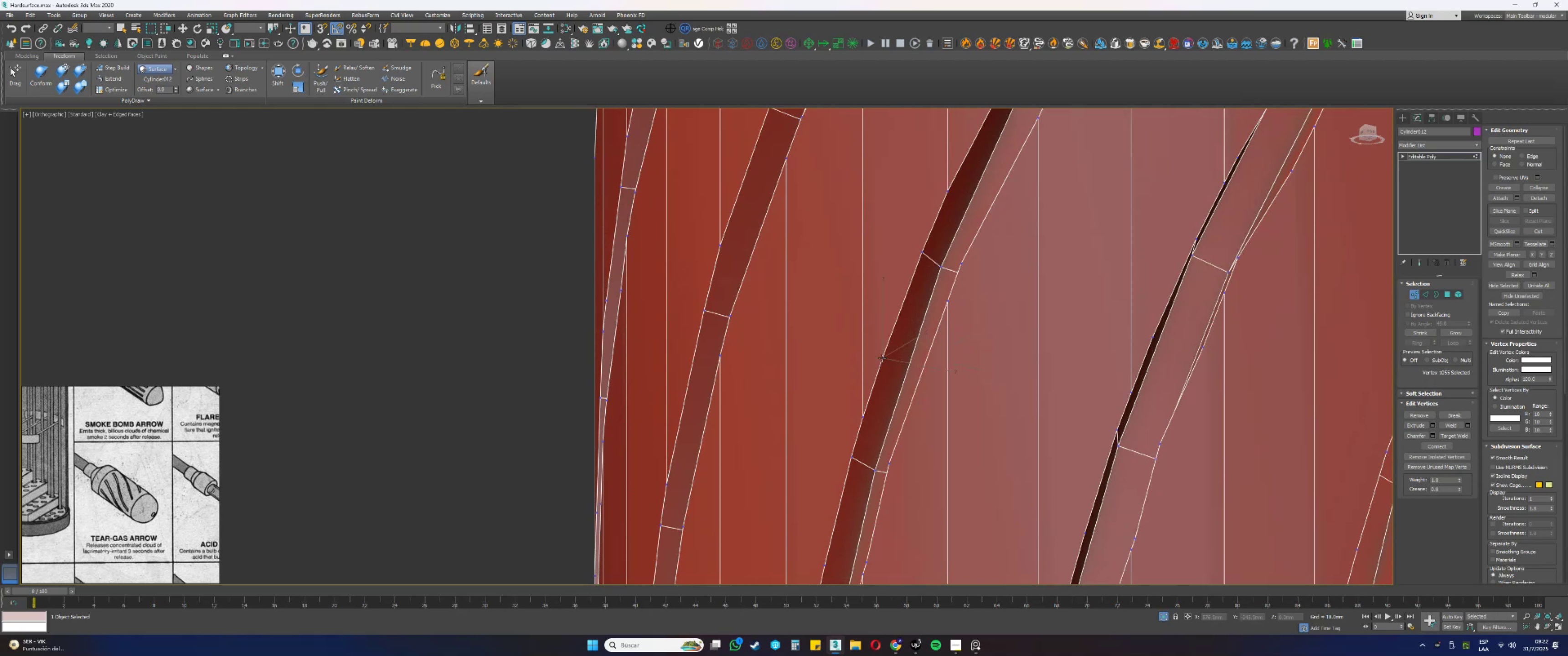 
key(Backspace)
 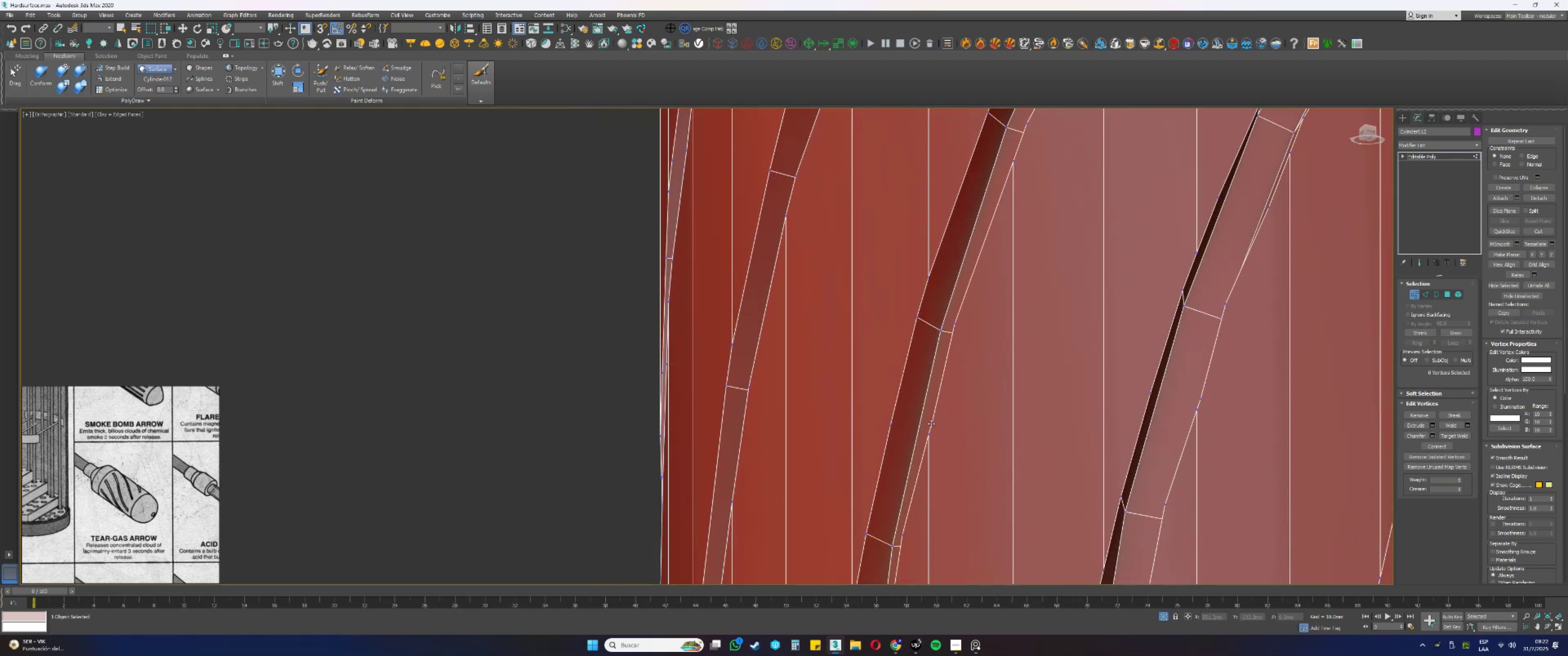 
key(Backspace)
 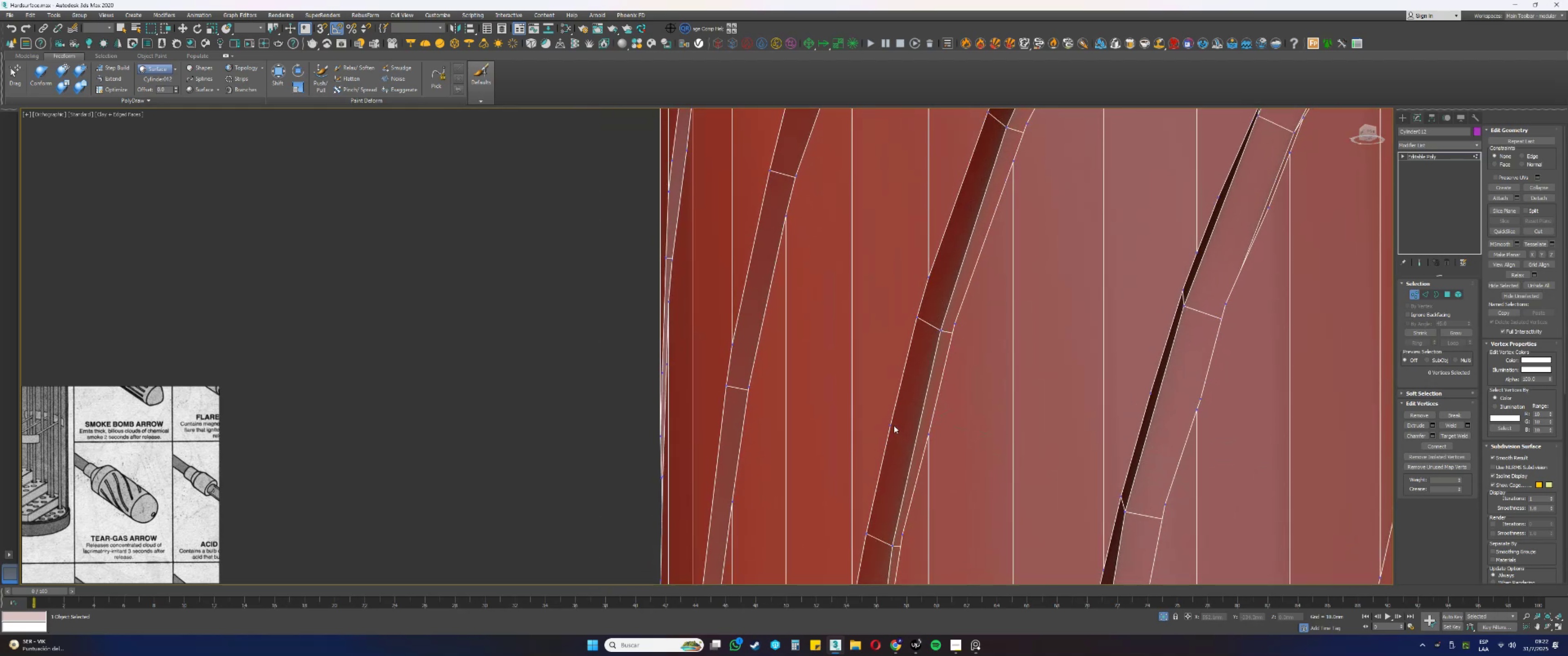 
left_click([893, 425])
 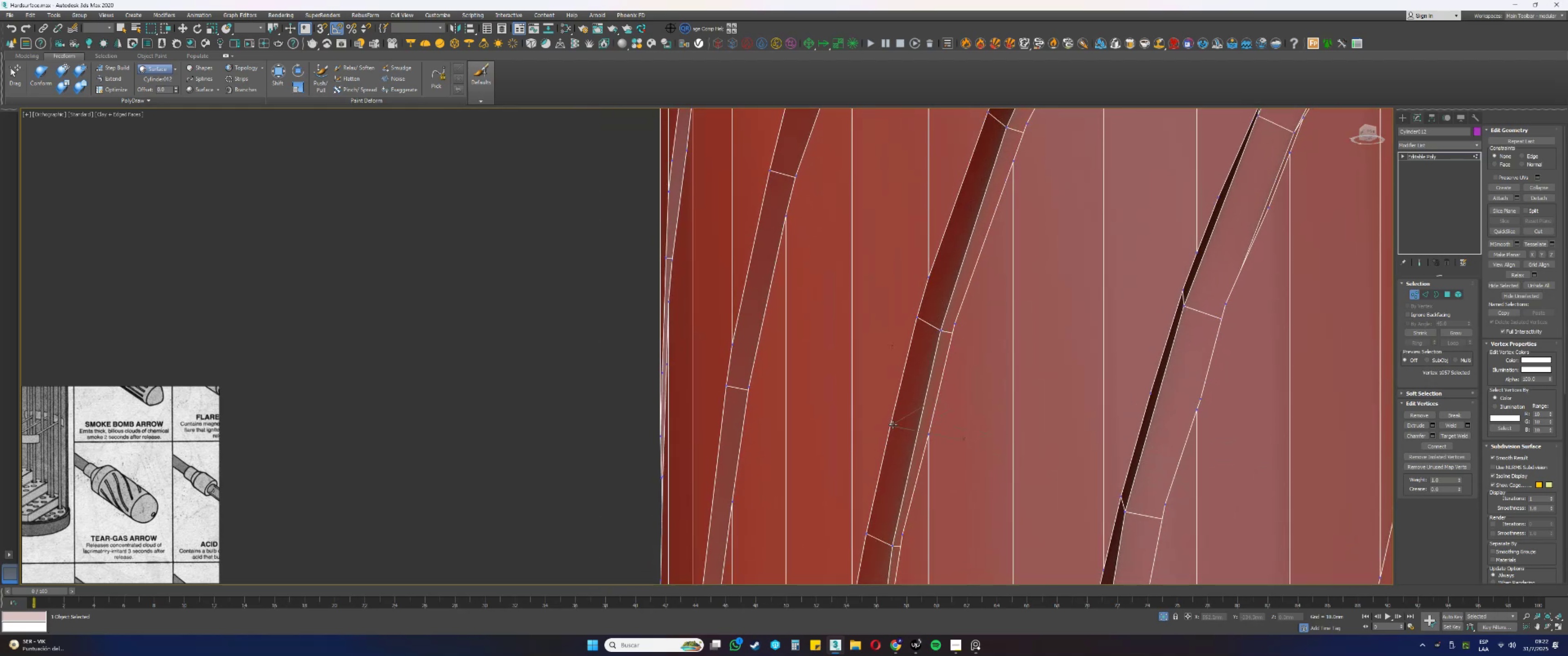 
key(Backspace)
 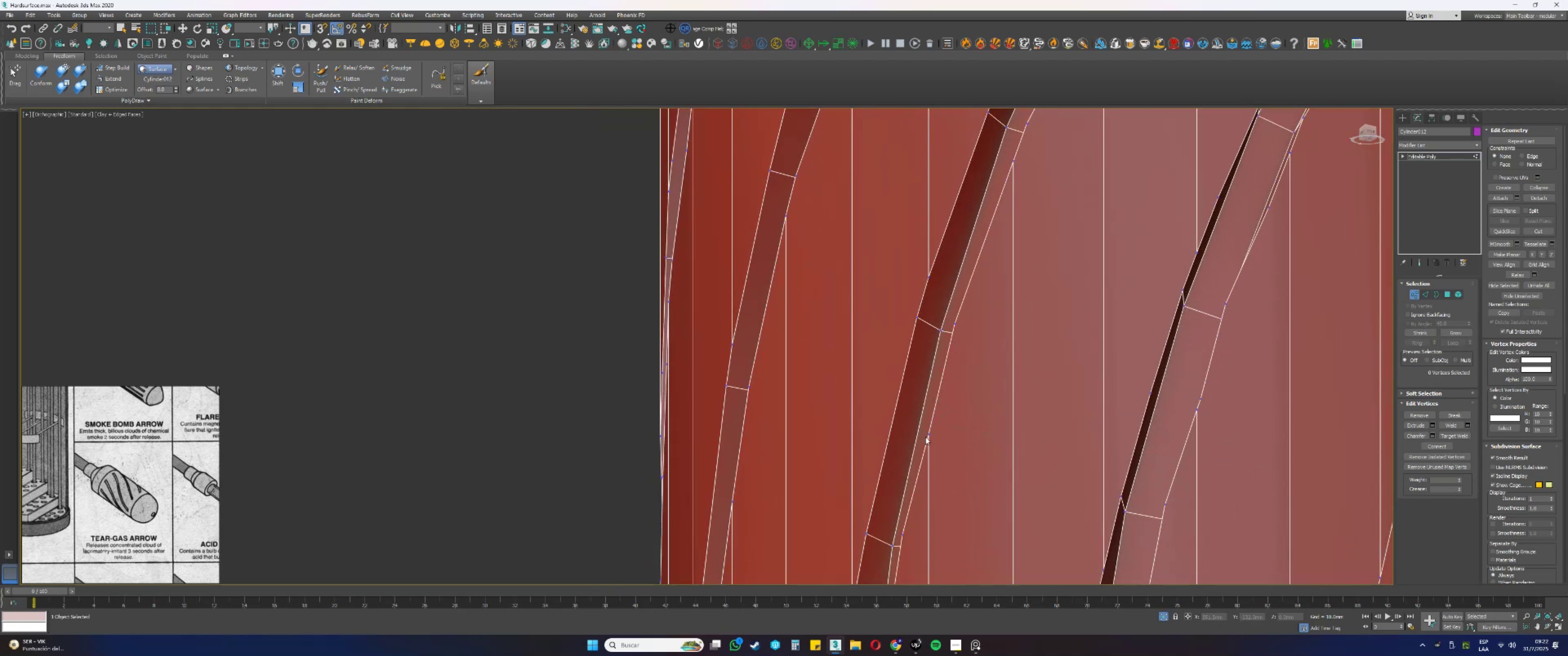 
left_click([928, 436])
 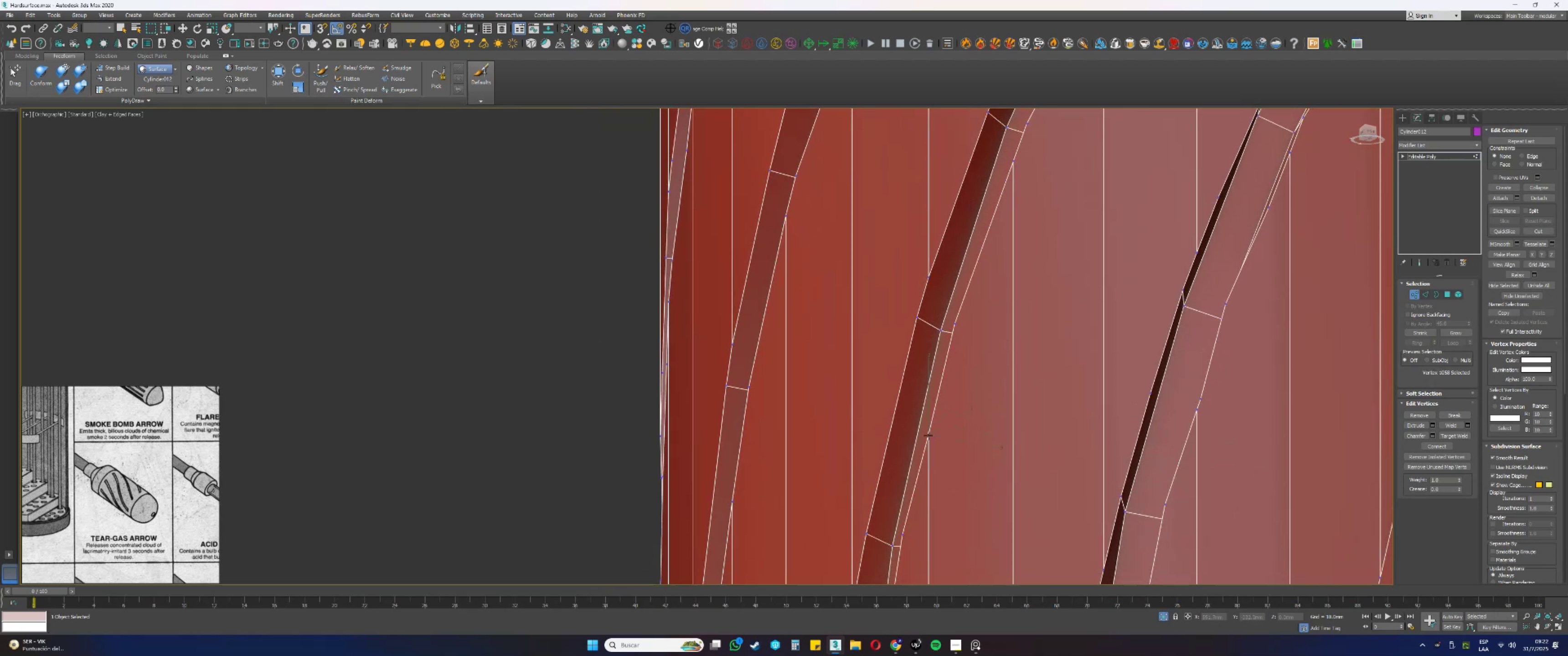 
hold_key(key=AltLeft, duration=0.73)
 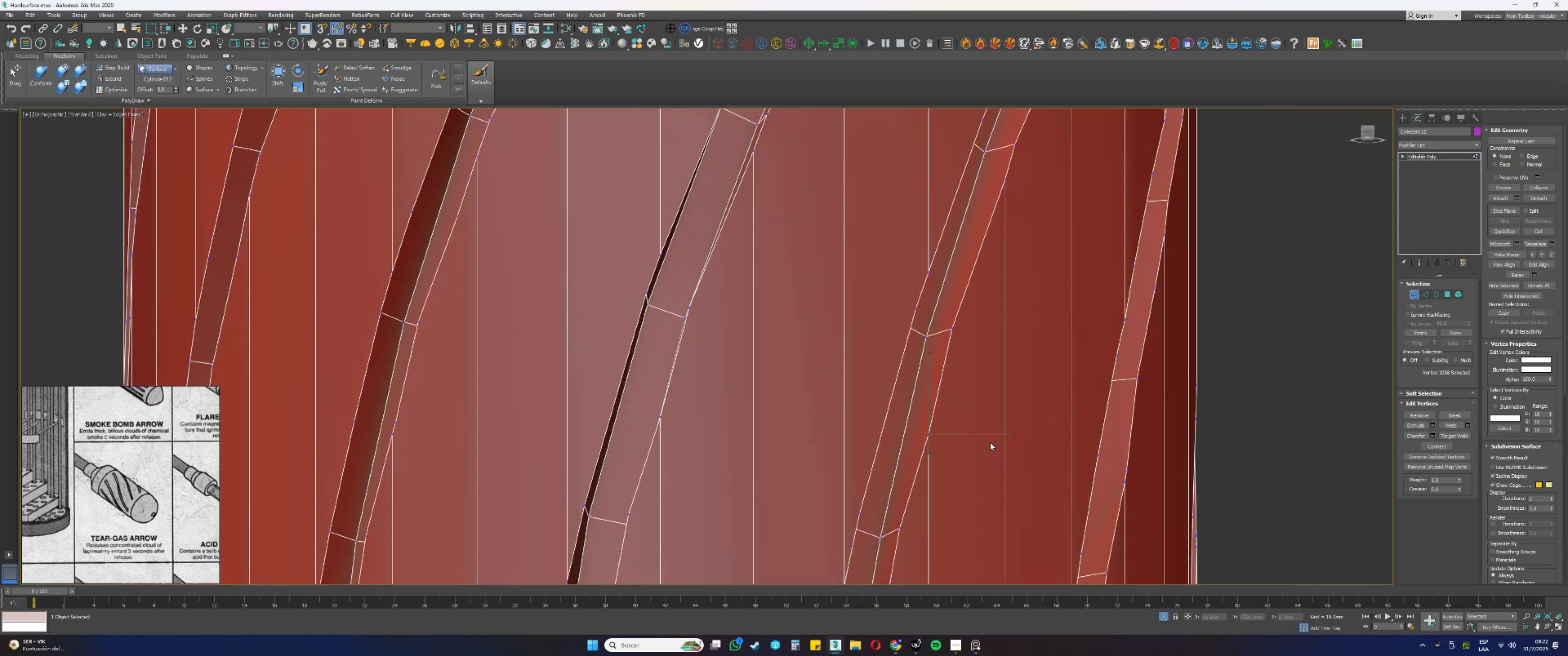 
key(Control+ControlLeft)
 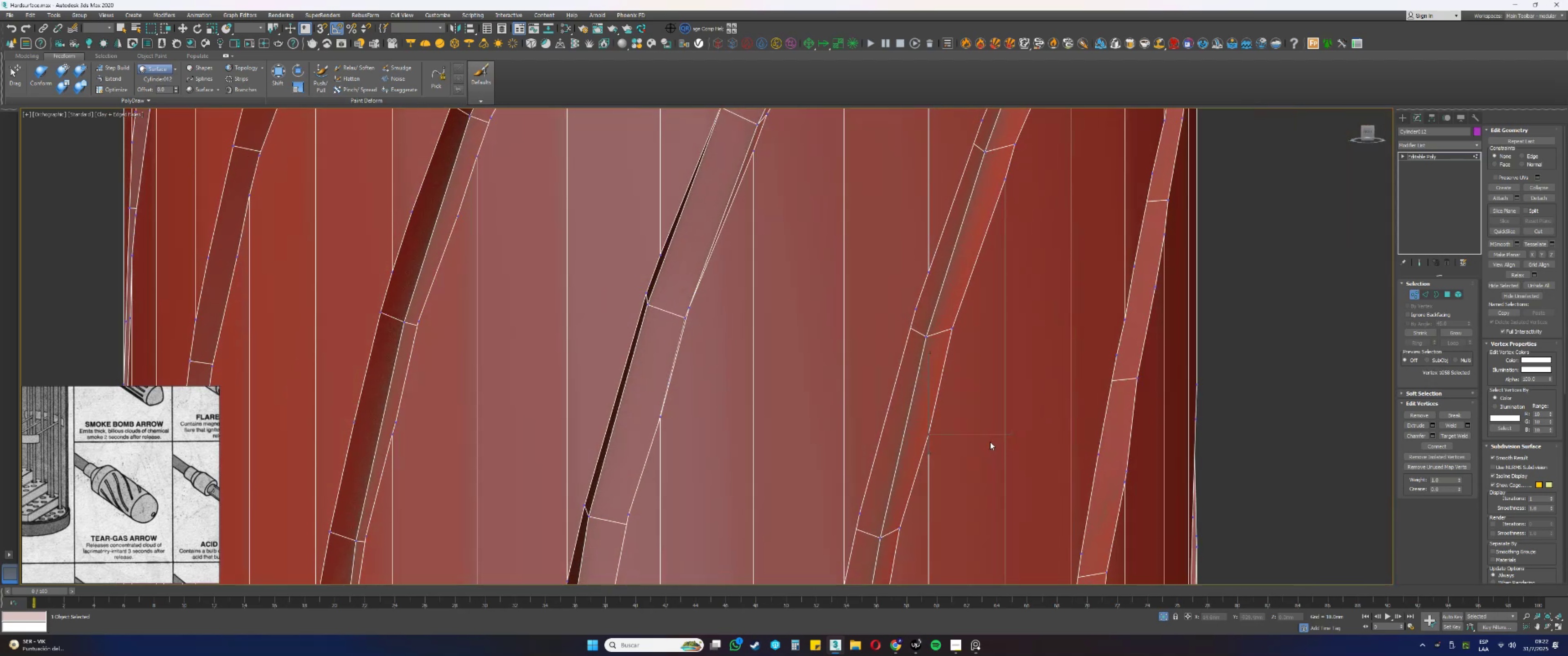 
key(Control+Z)
 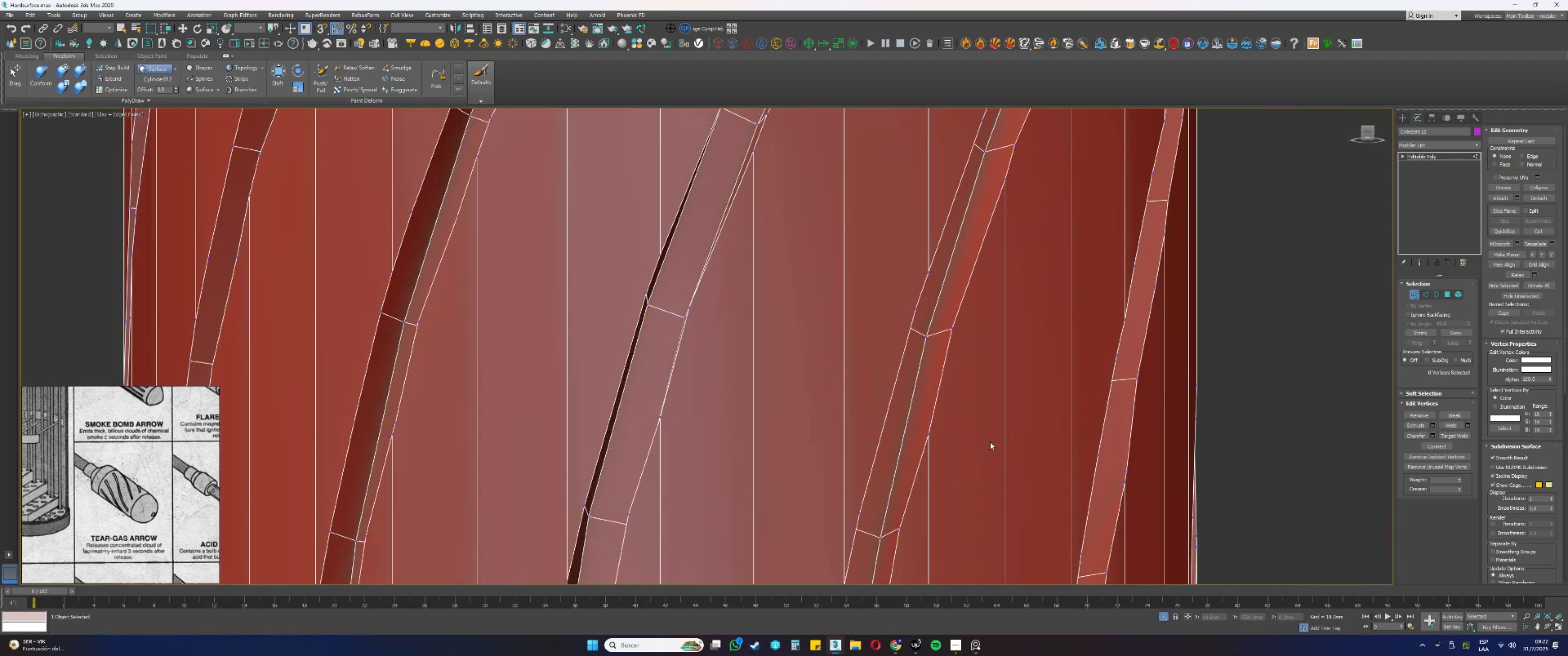 
key(Control+ControlLeft)
 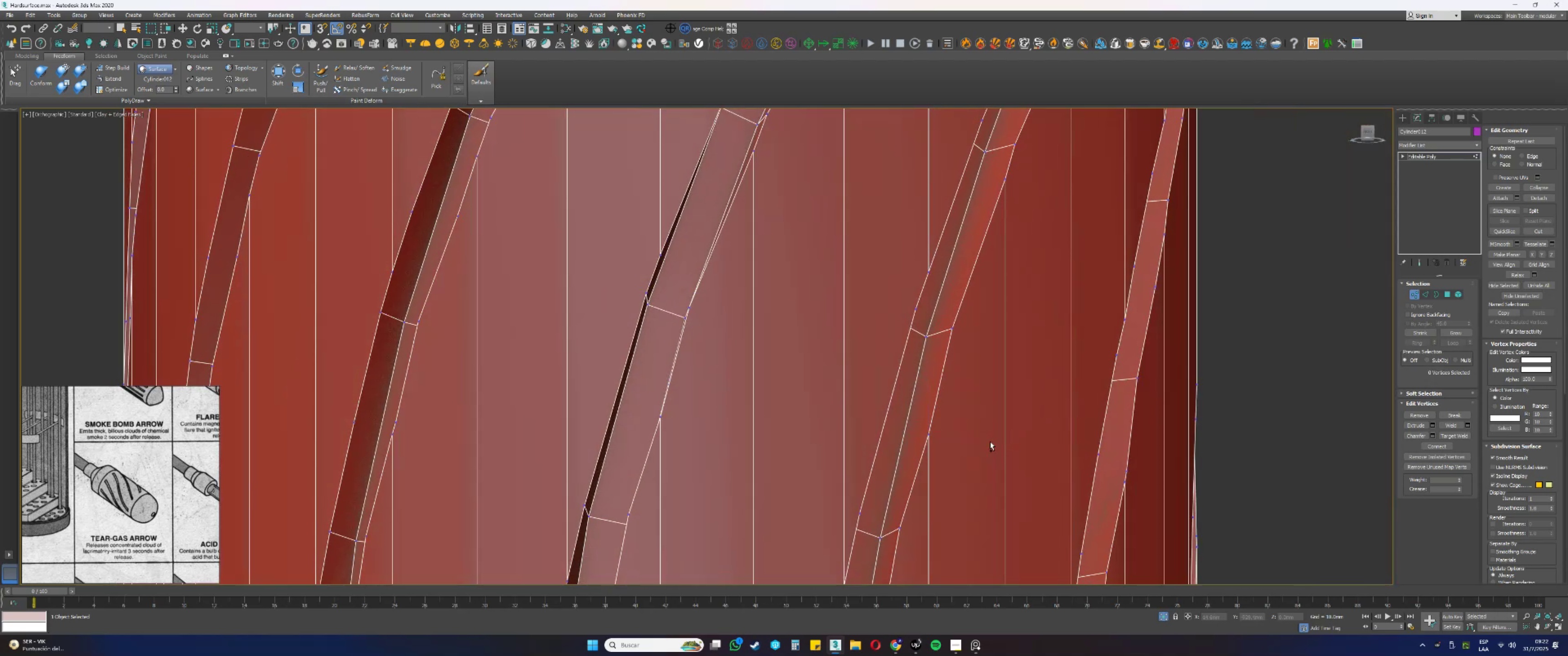 
key(Control+Z)
 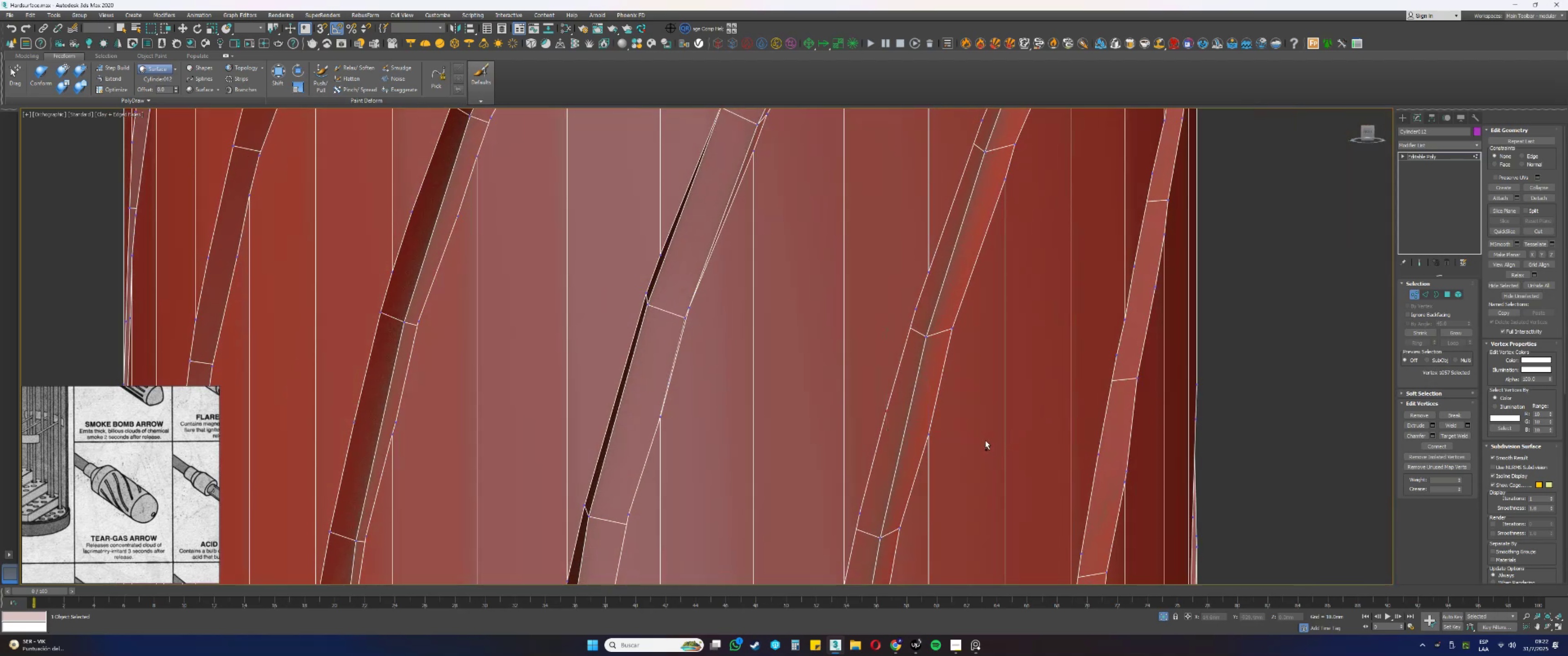 
key(Control+ControlLeft)
 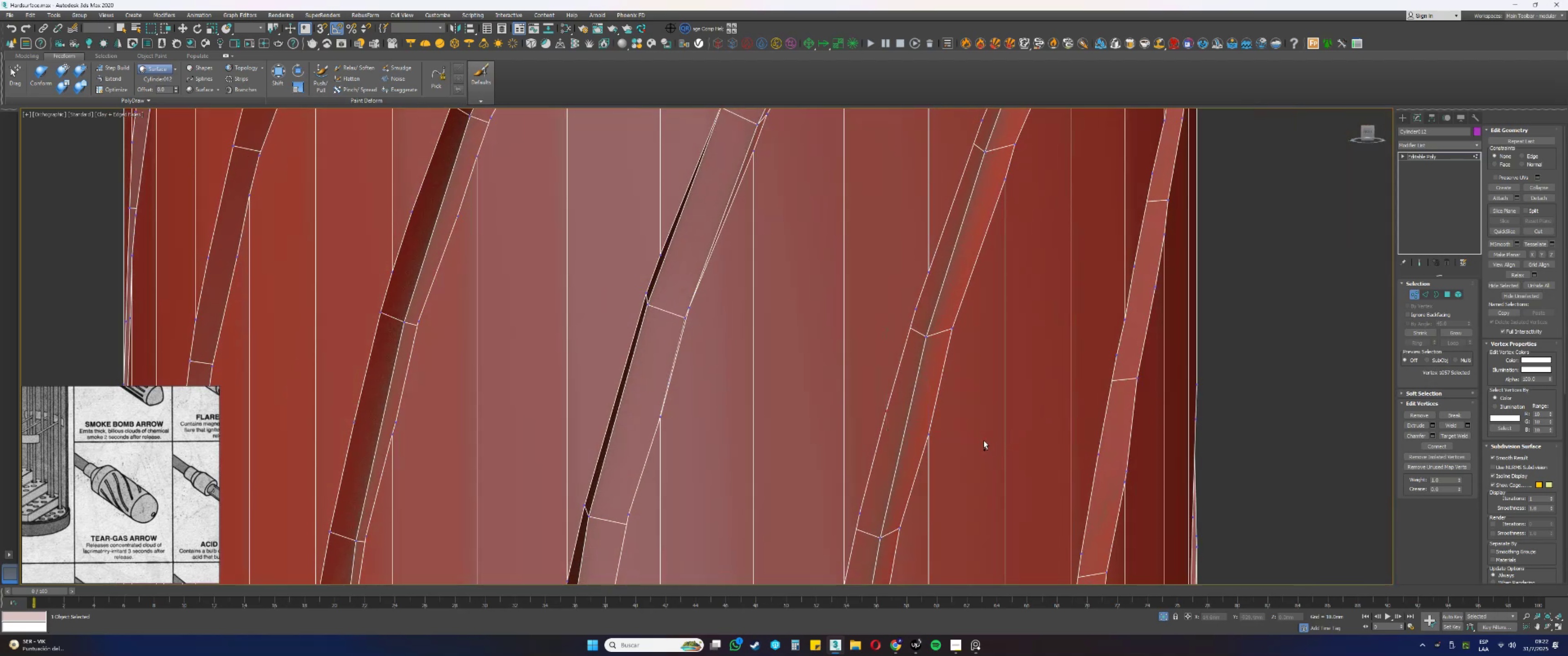 
key(Control+Z)
 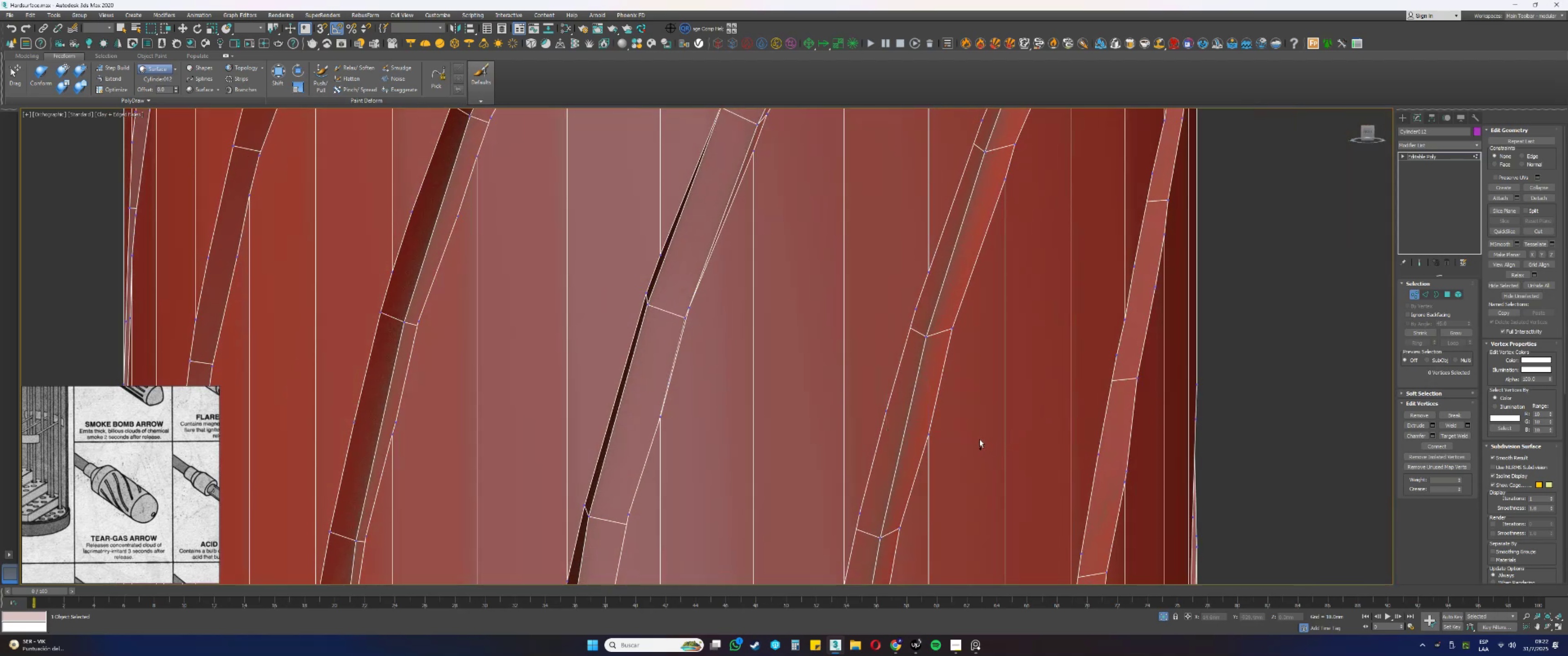 
key(Control+ControlLeft)
 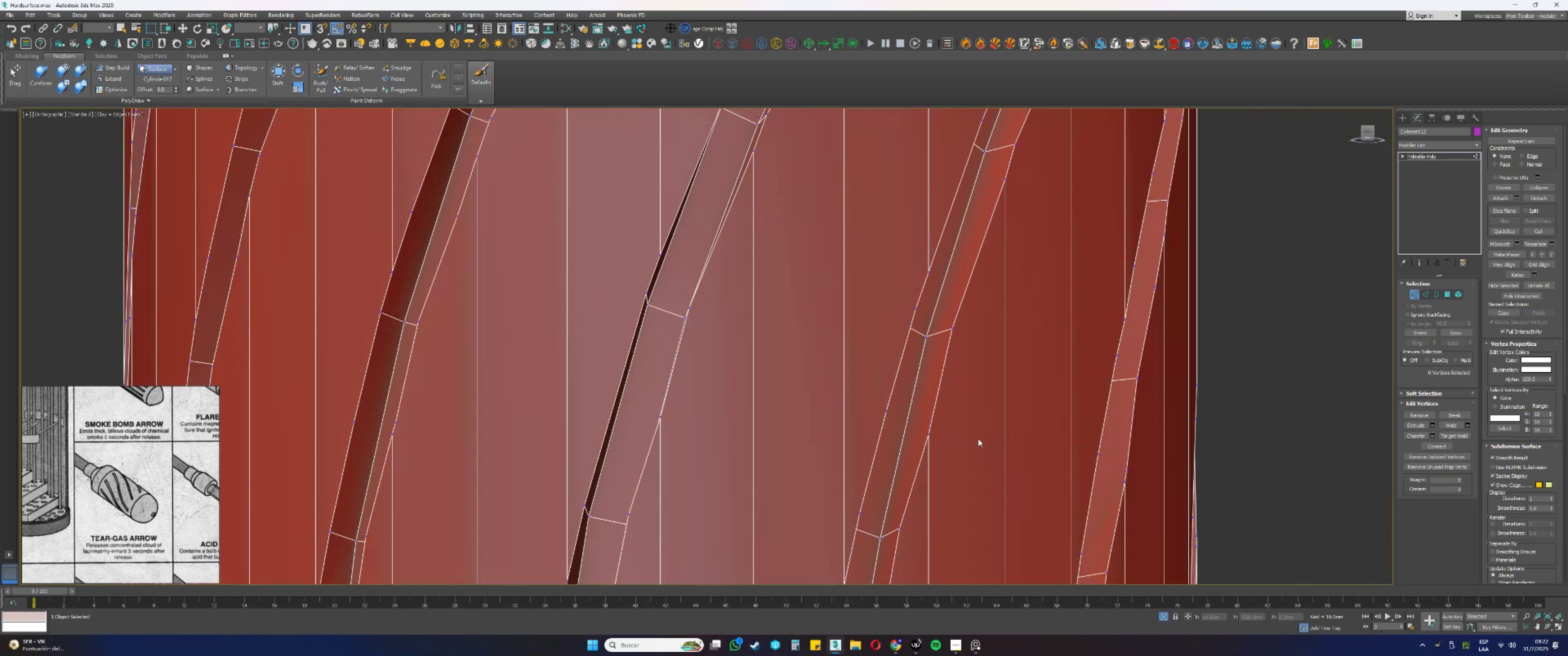 
key(Control+Z)
 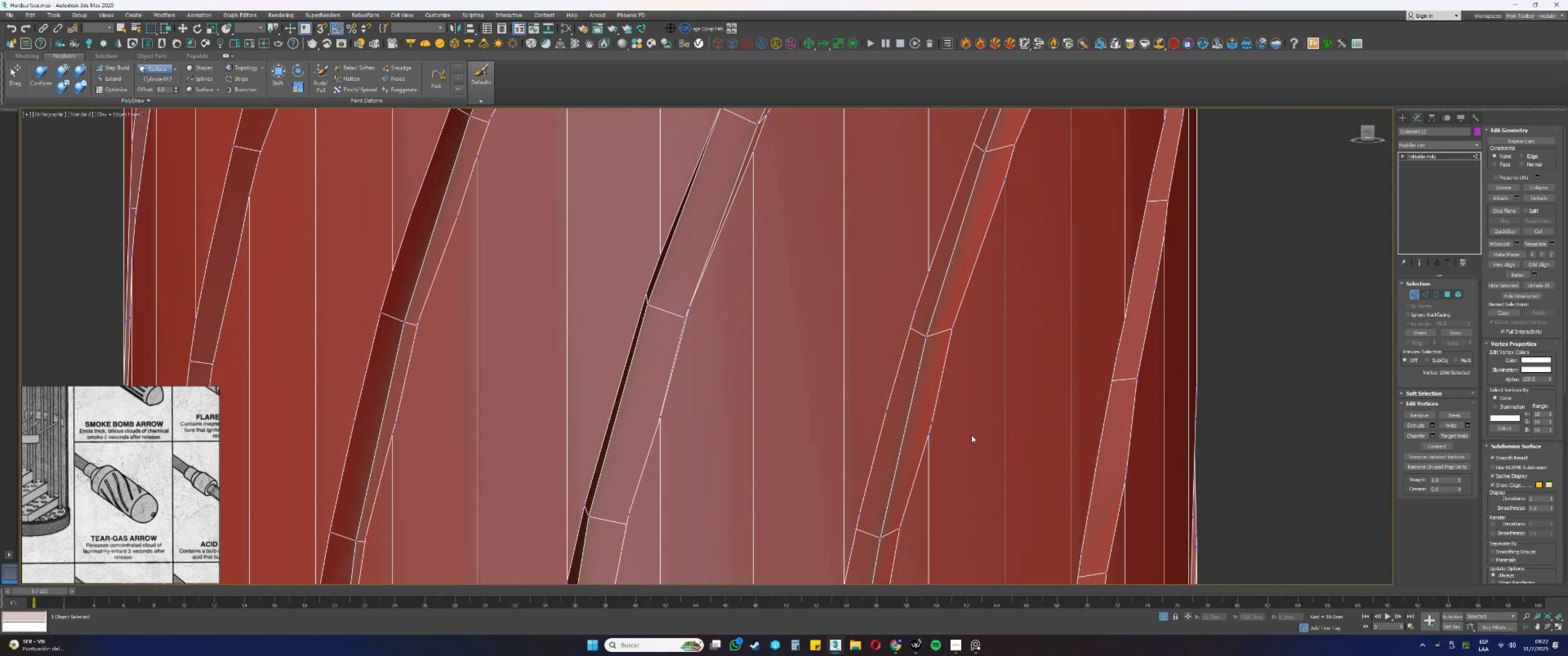 
key(Backspace)
 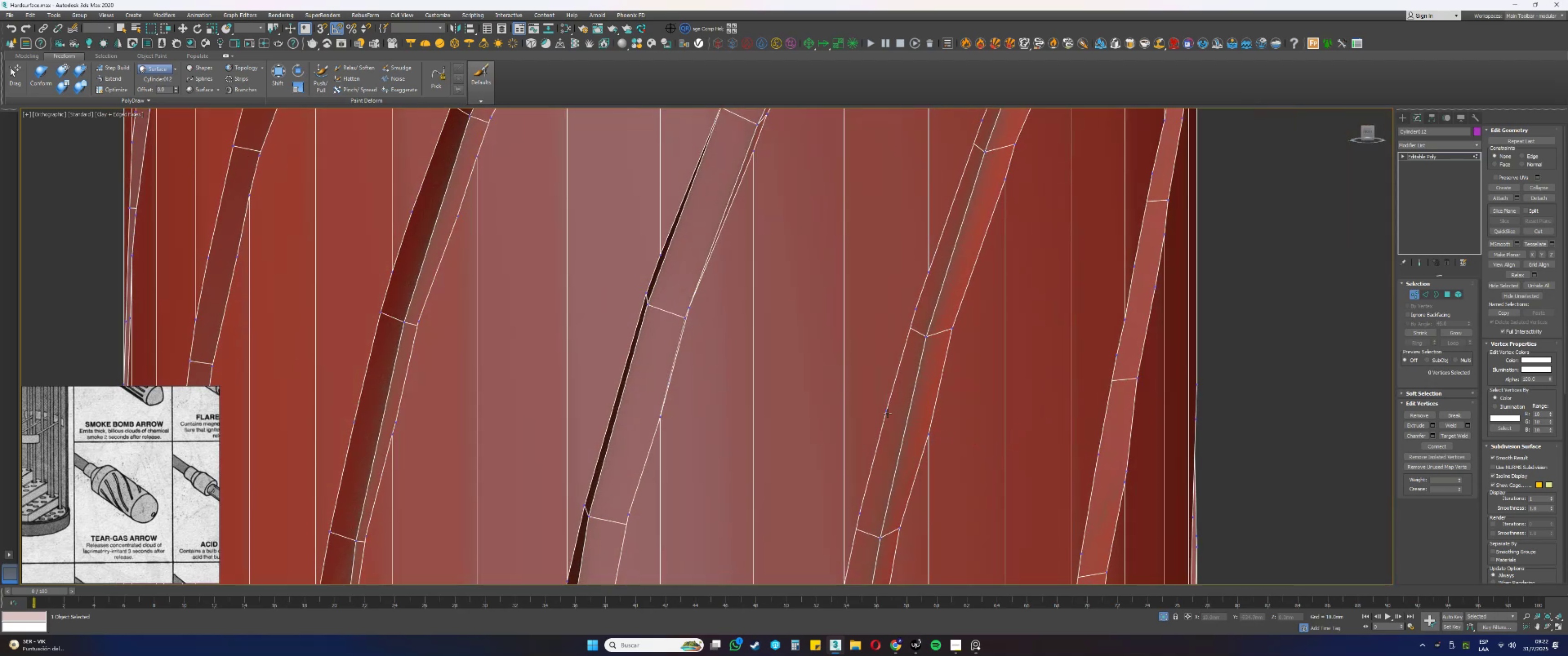 
left_click([887, 412])
 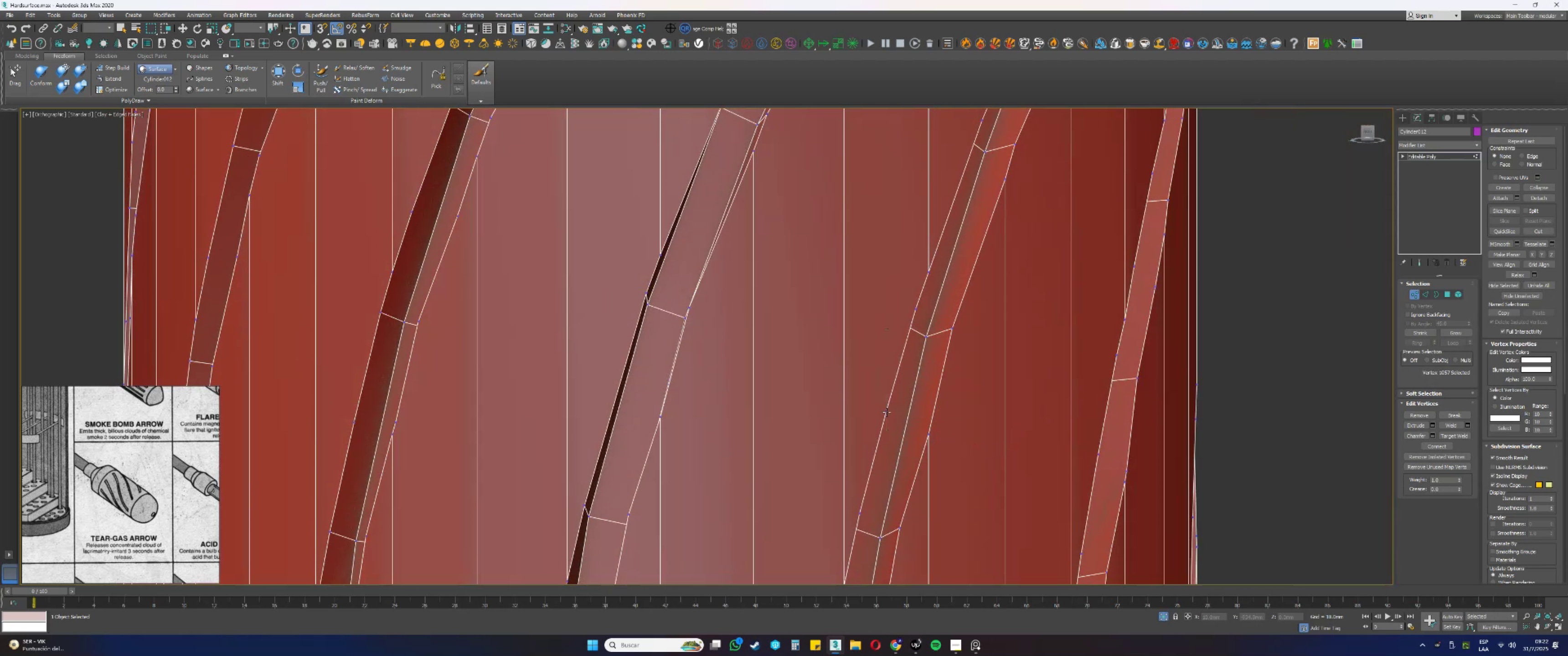 
key(Backspace)
 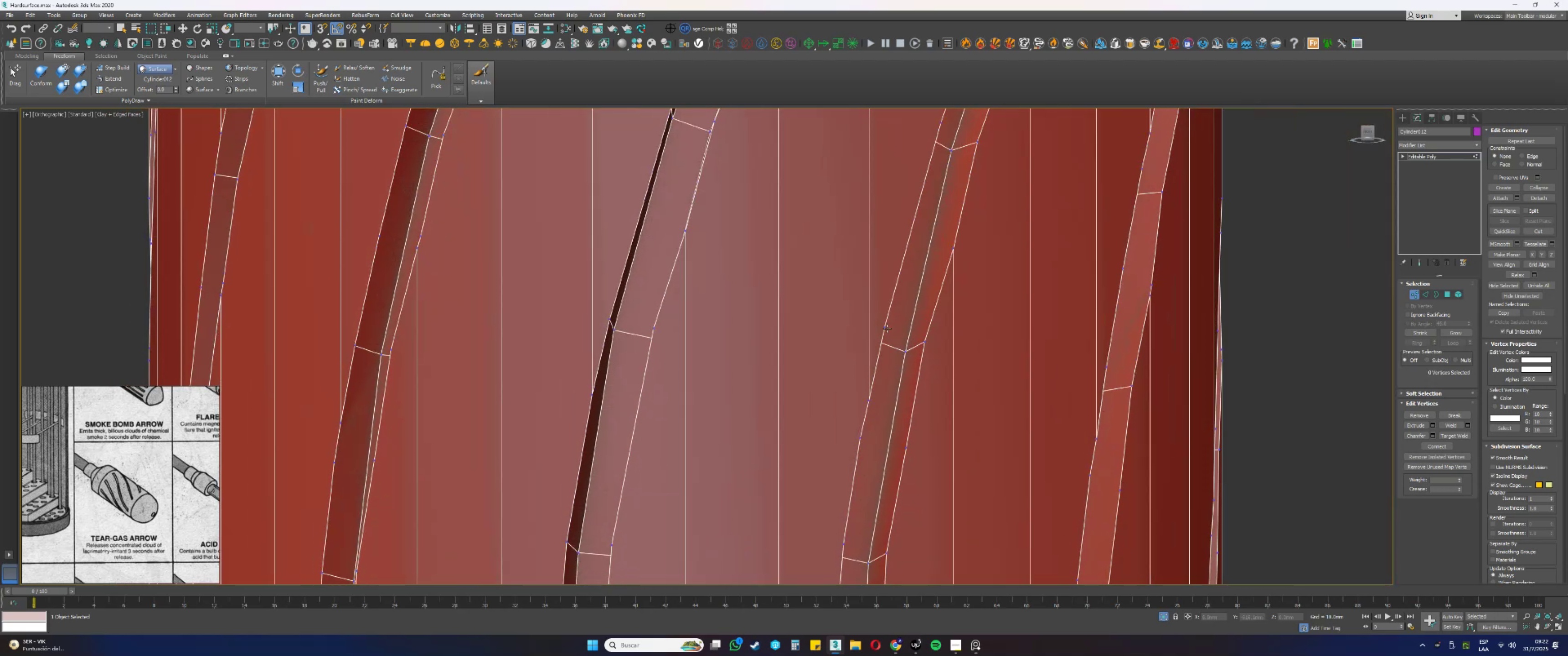 
left_click([885, 324])
 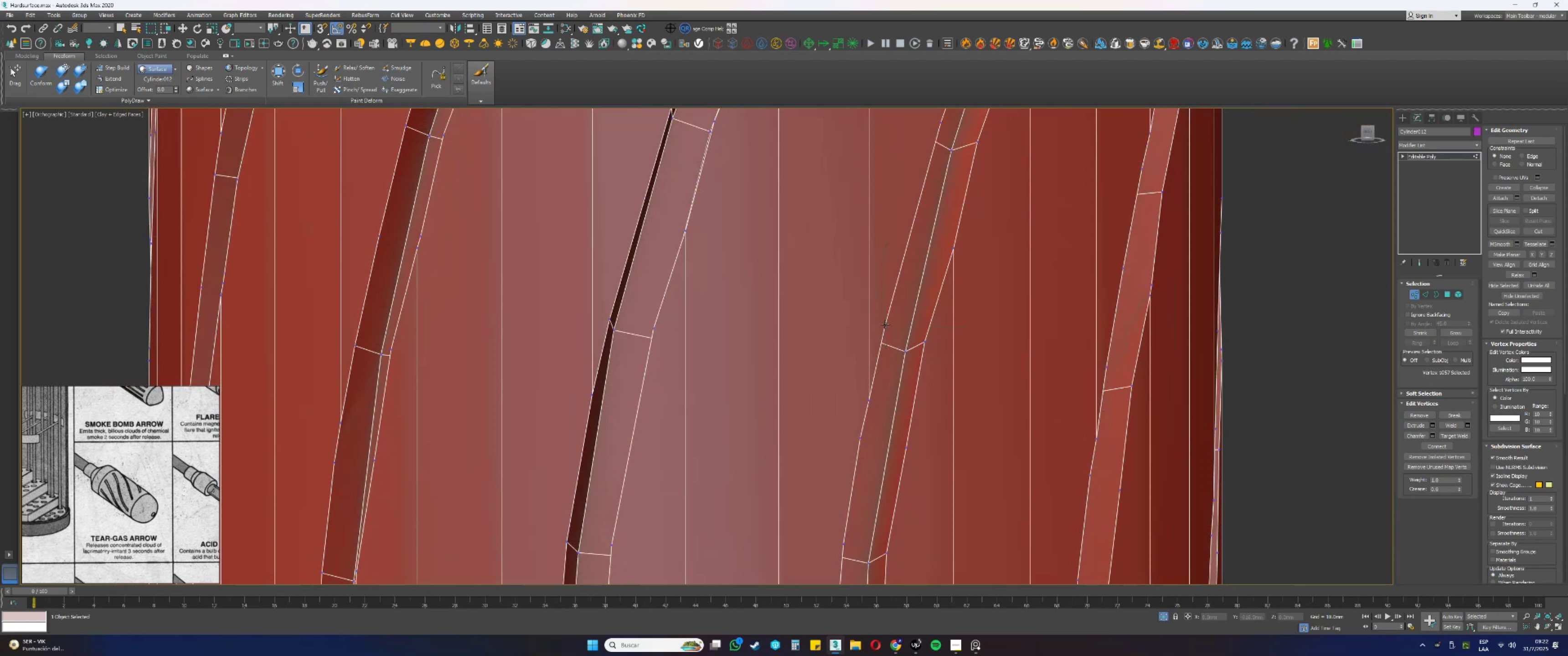 
hold_key(key=AltLeft, duration=0.43)
 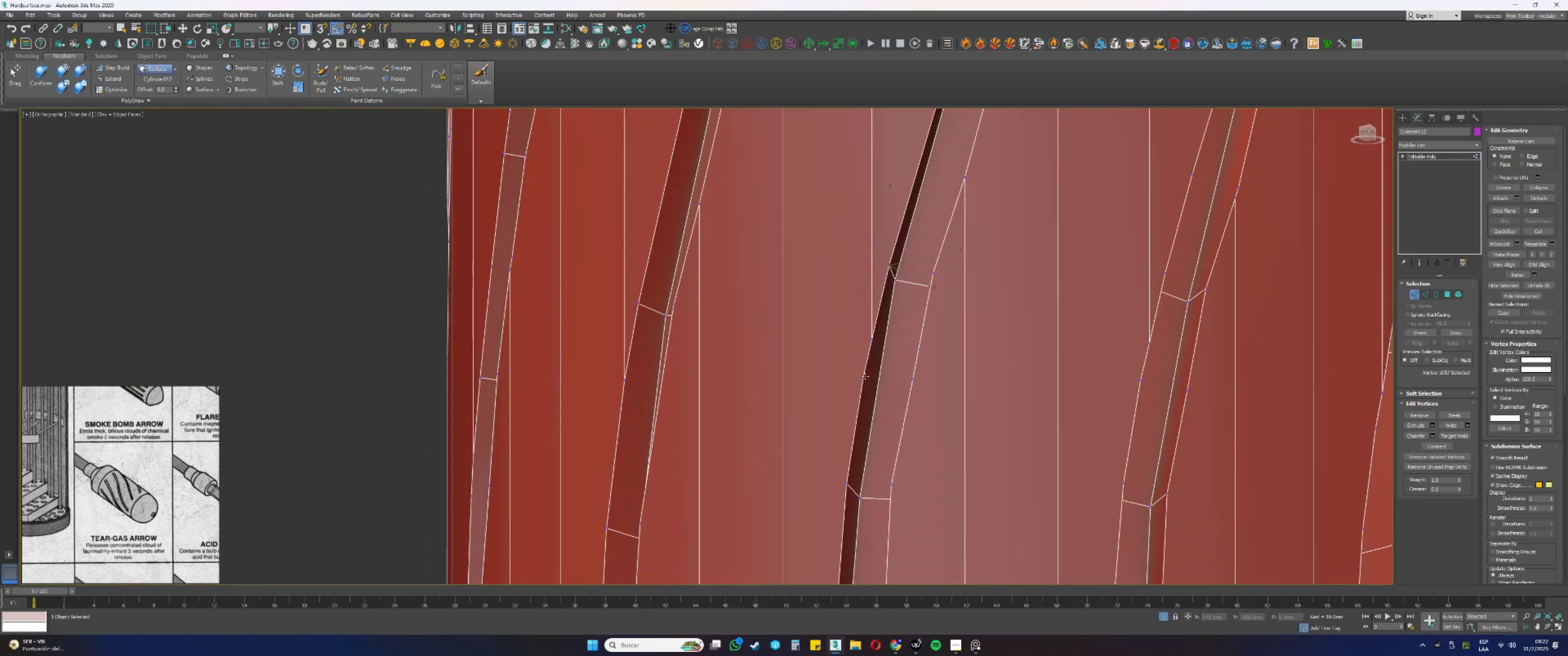 
hold_key(key=AltLeft, duration=0.37)
 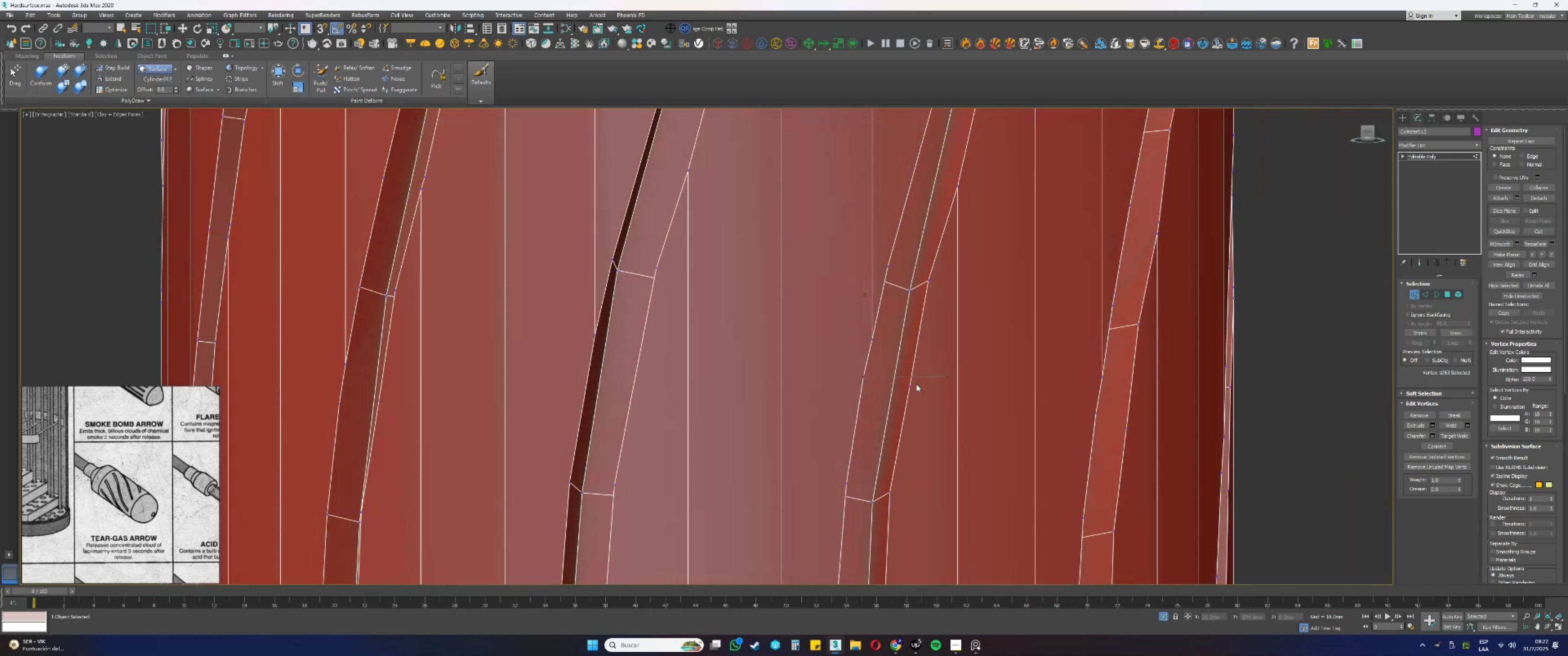 
key(Control+ControlLeft)
 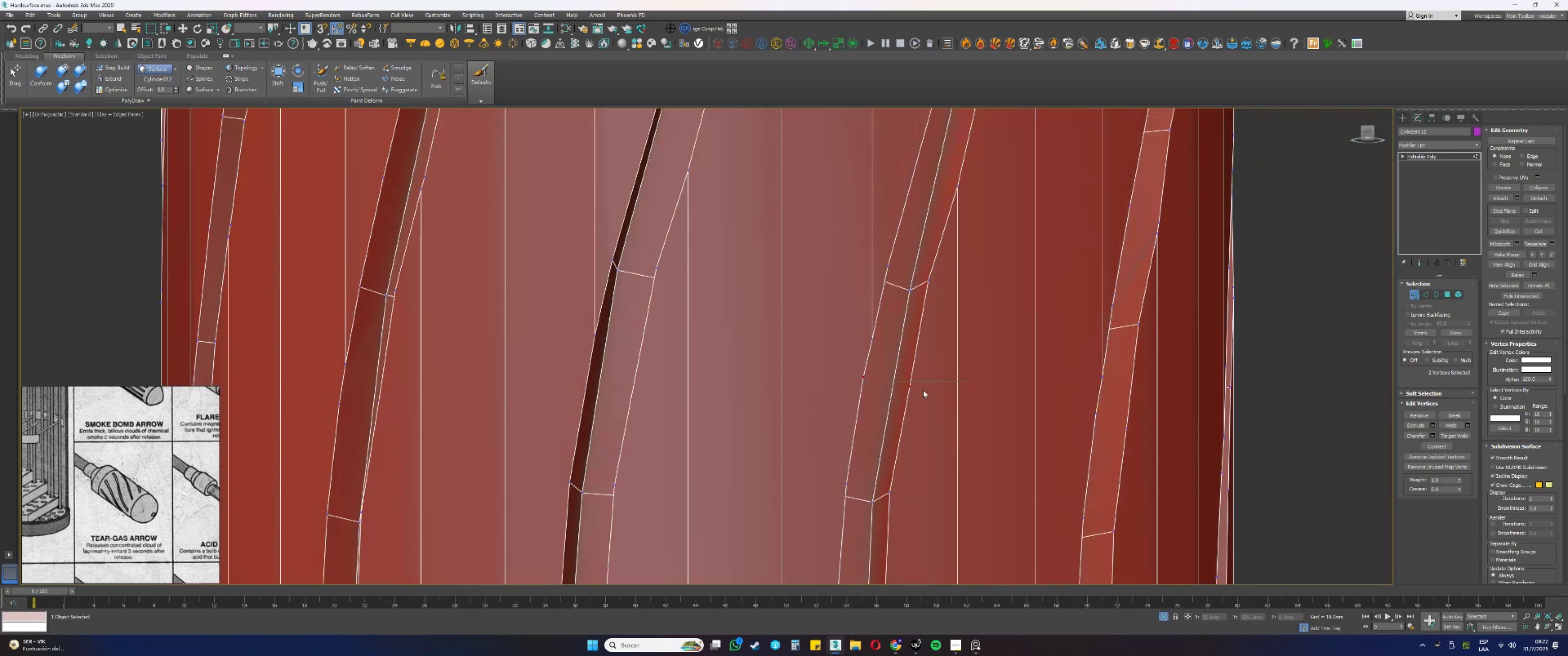 
key(Backspace)
 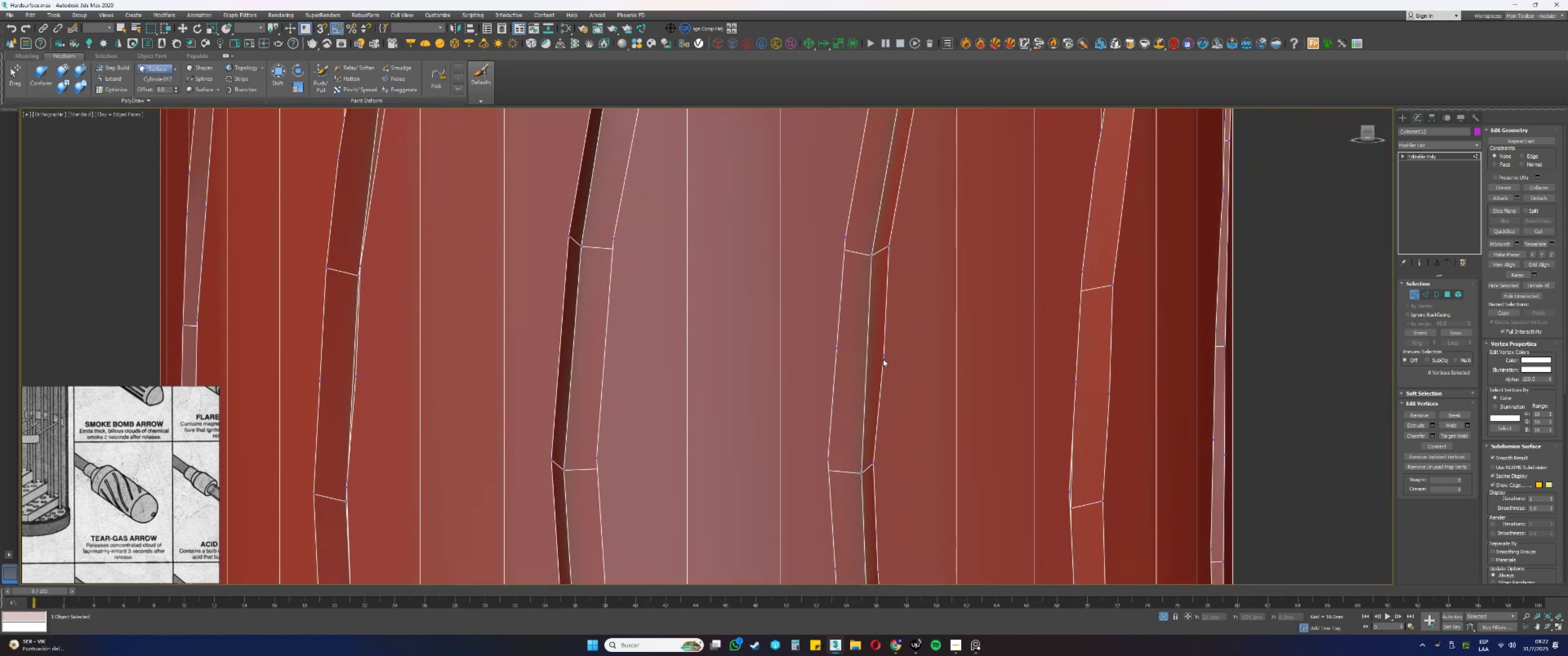 
left_click([883, 354])
 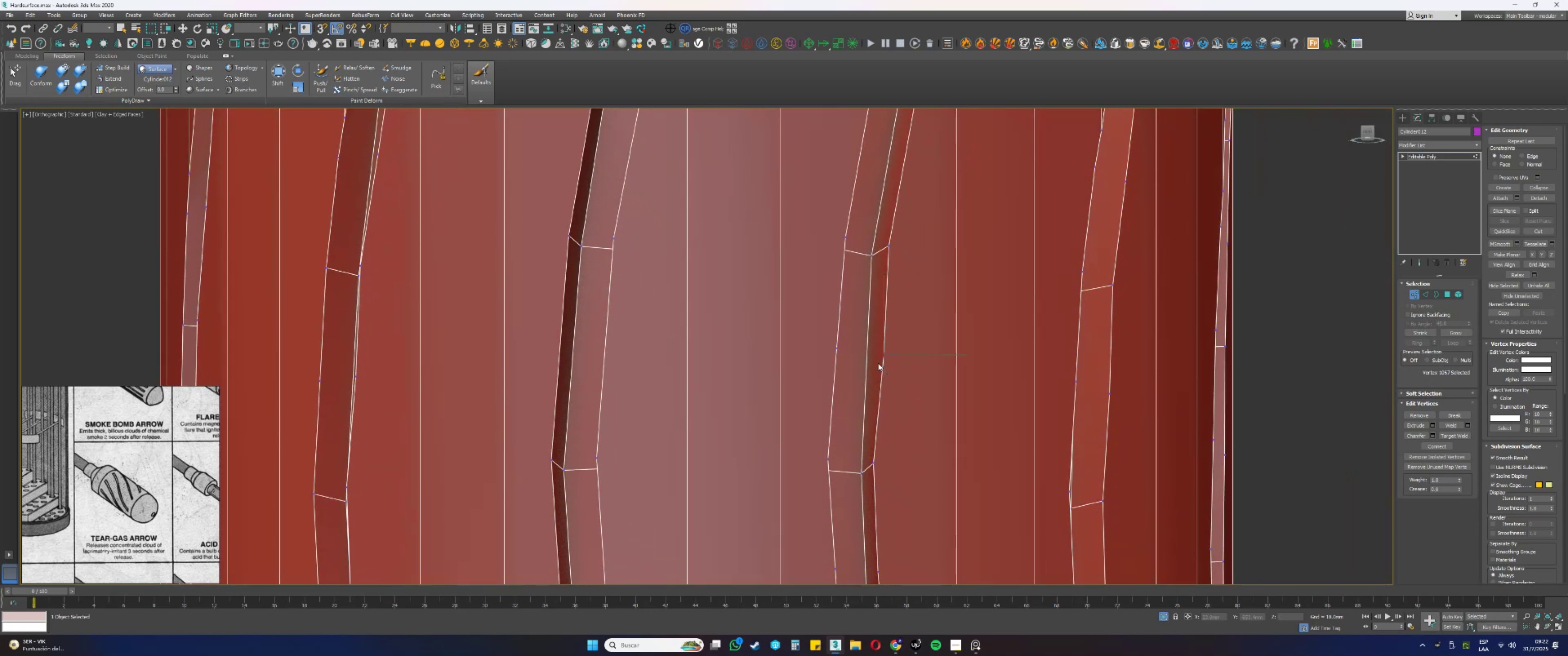 
key(Backspace)
 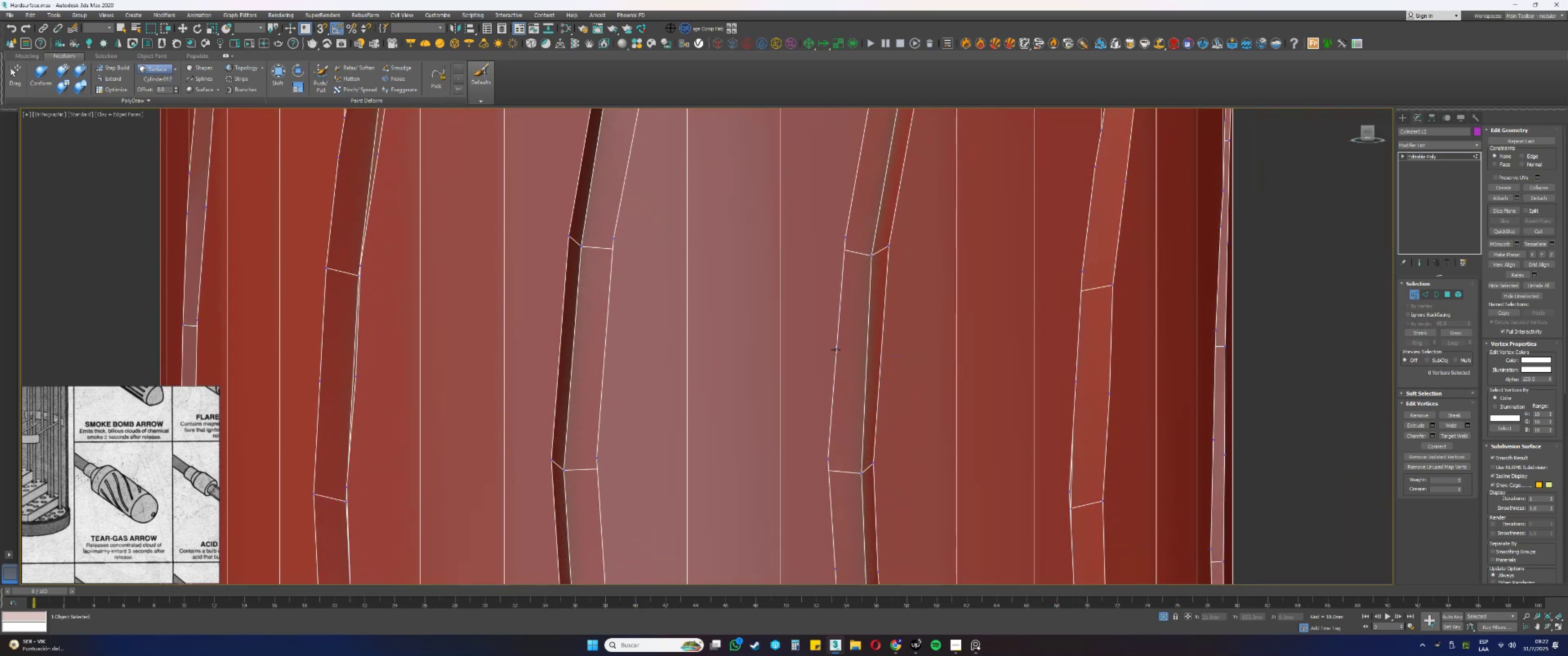 
key(Backspace)
 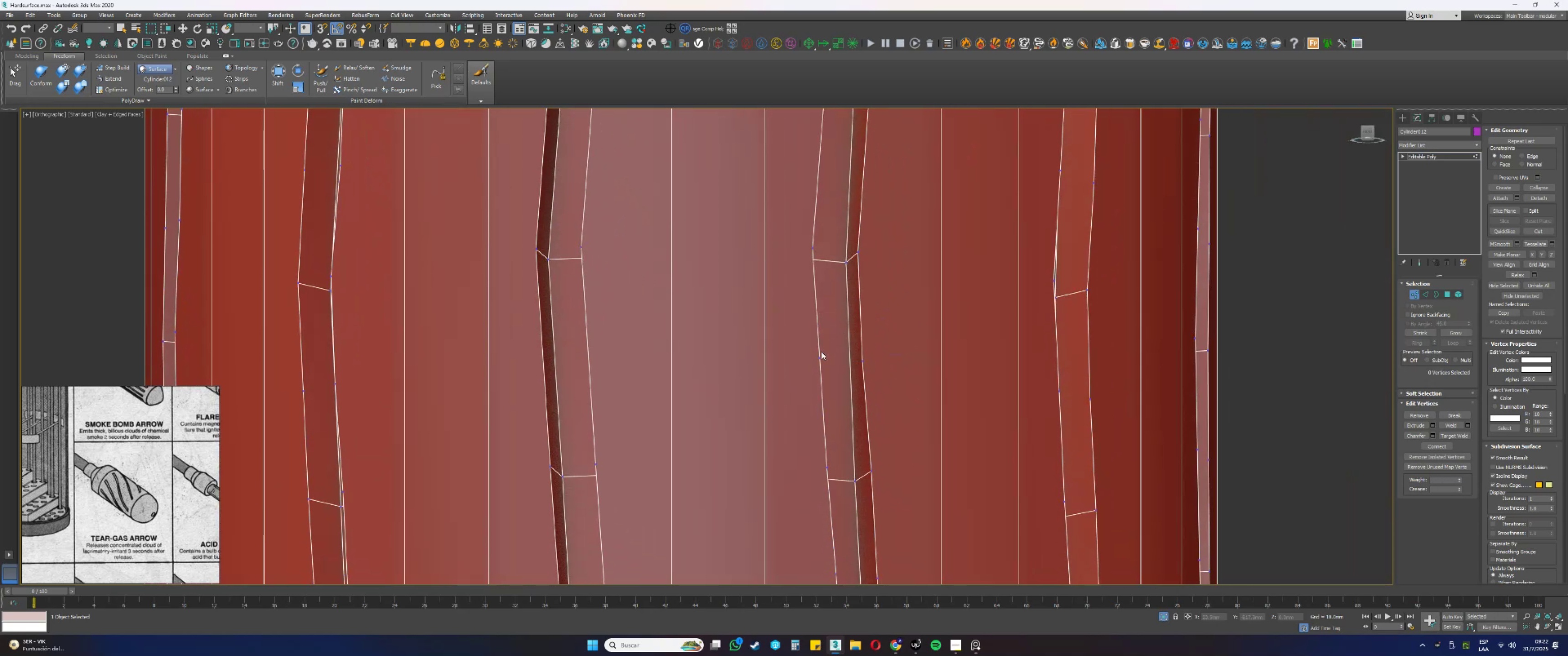 
left_click([820, 356])
 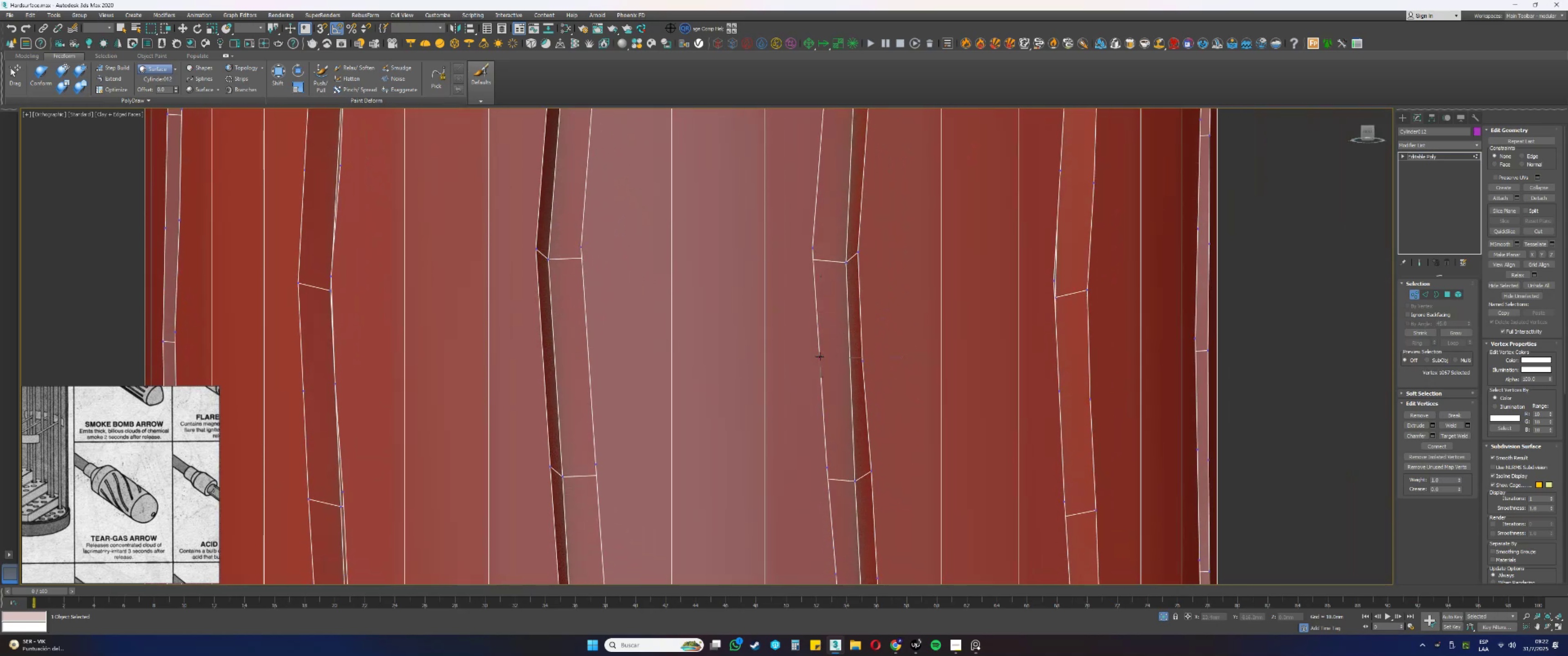 
key(Backspace)
 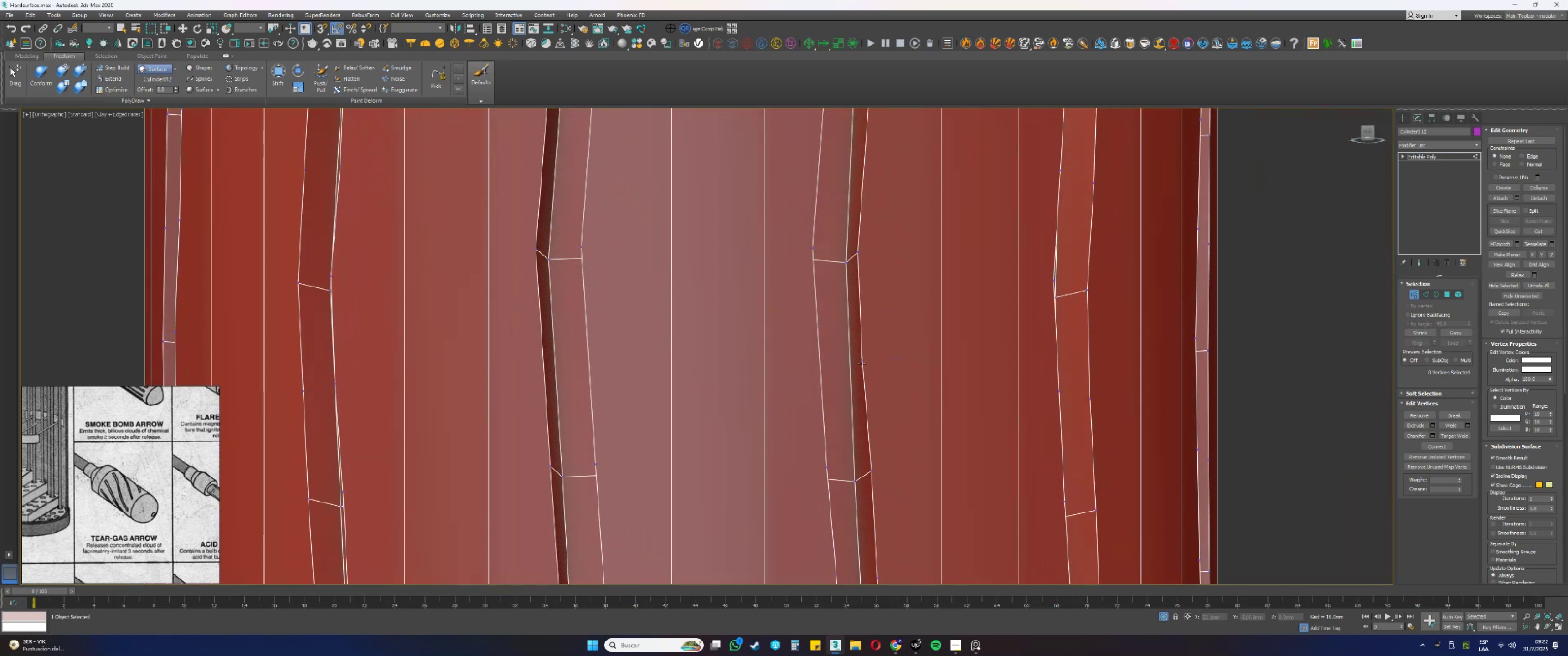 
left_click([863, 363])
 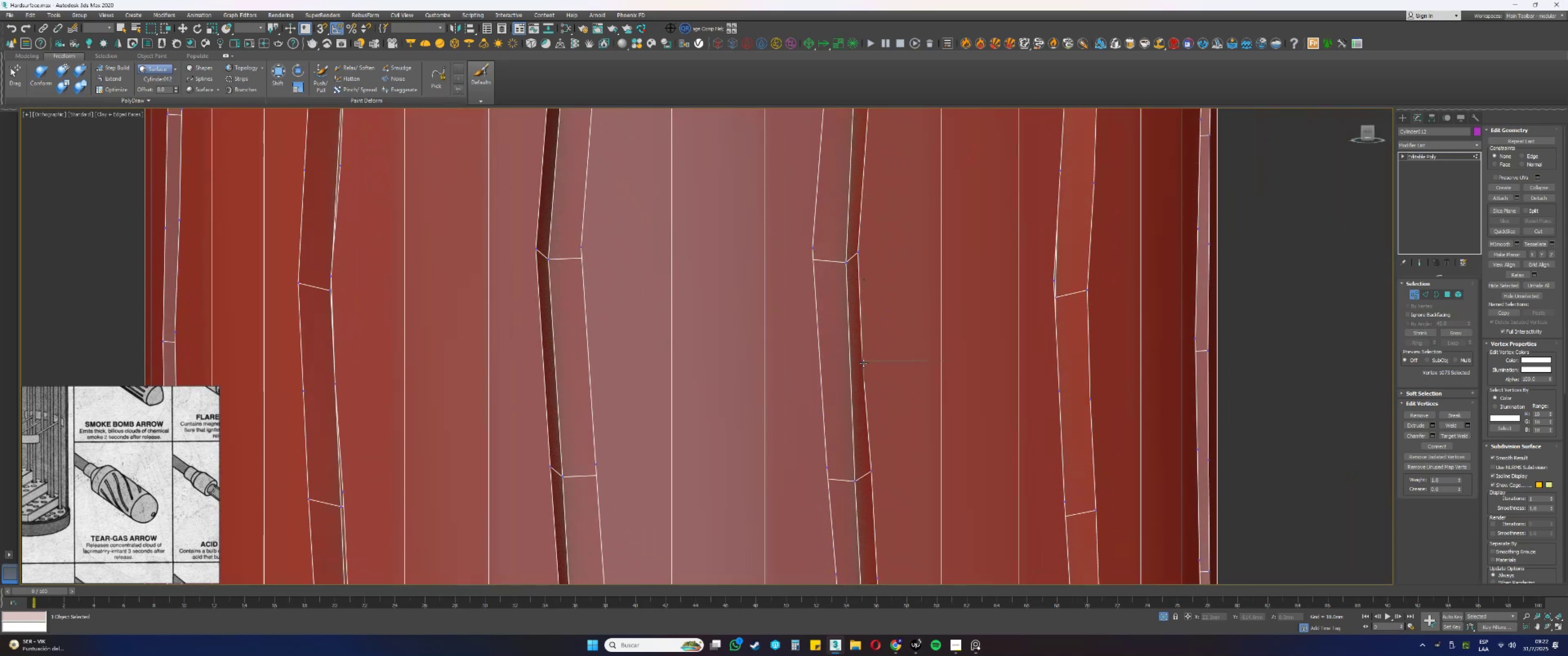 
key(Backspace)
 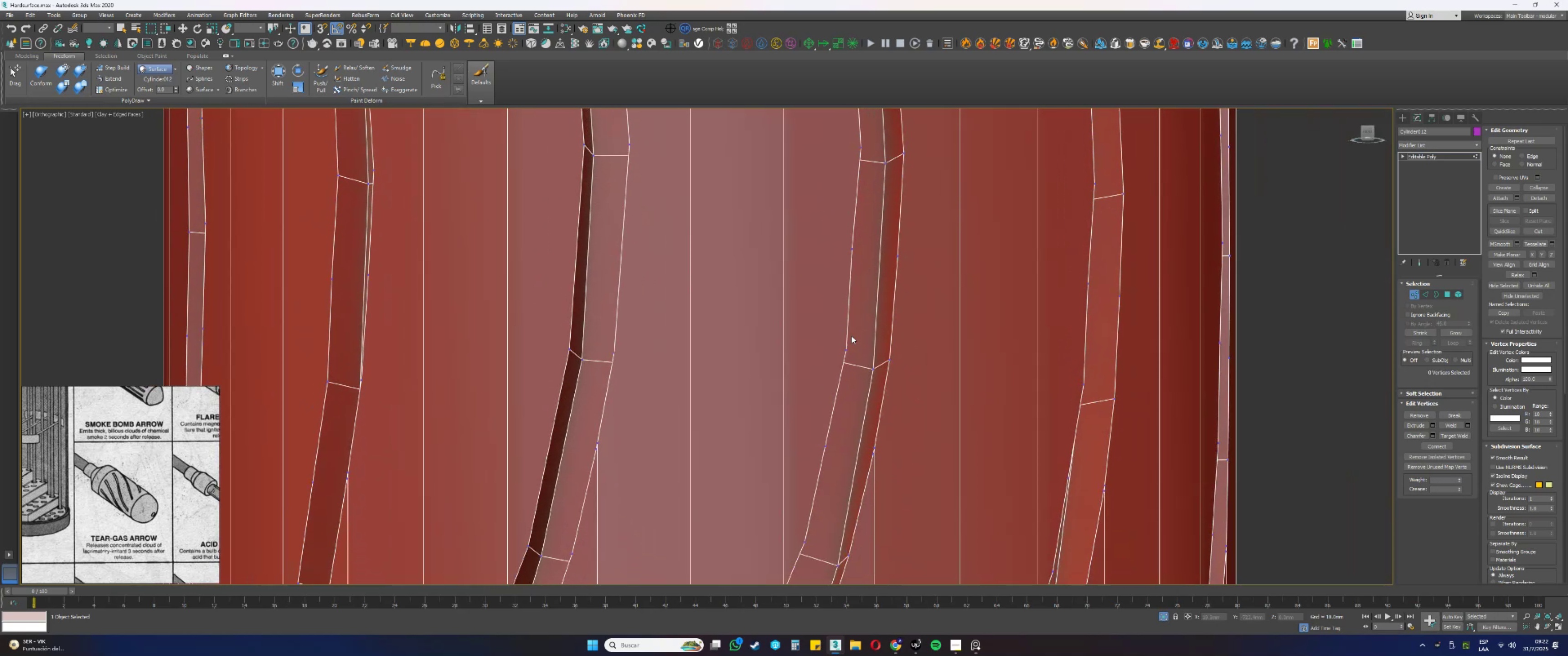 
left_click([851, 251])
 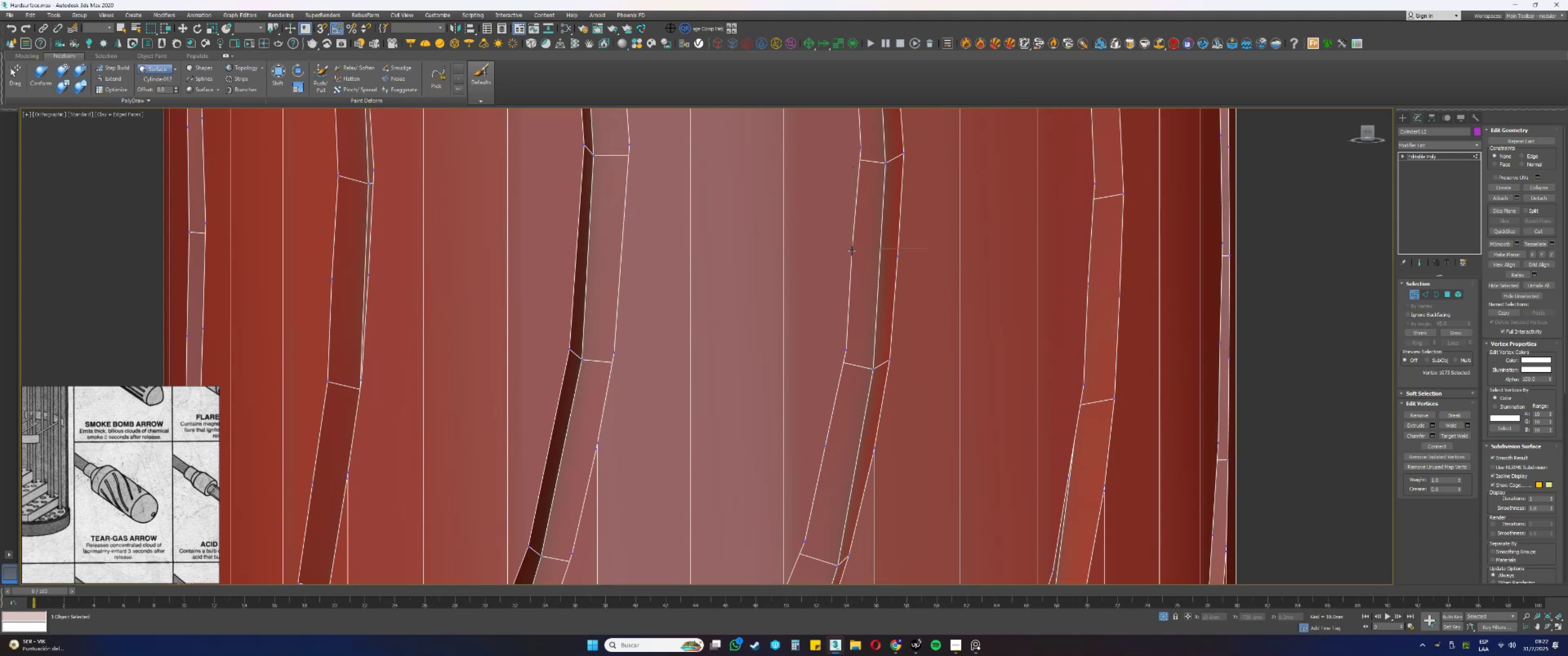 
key(Backspace)
 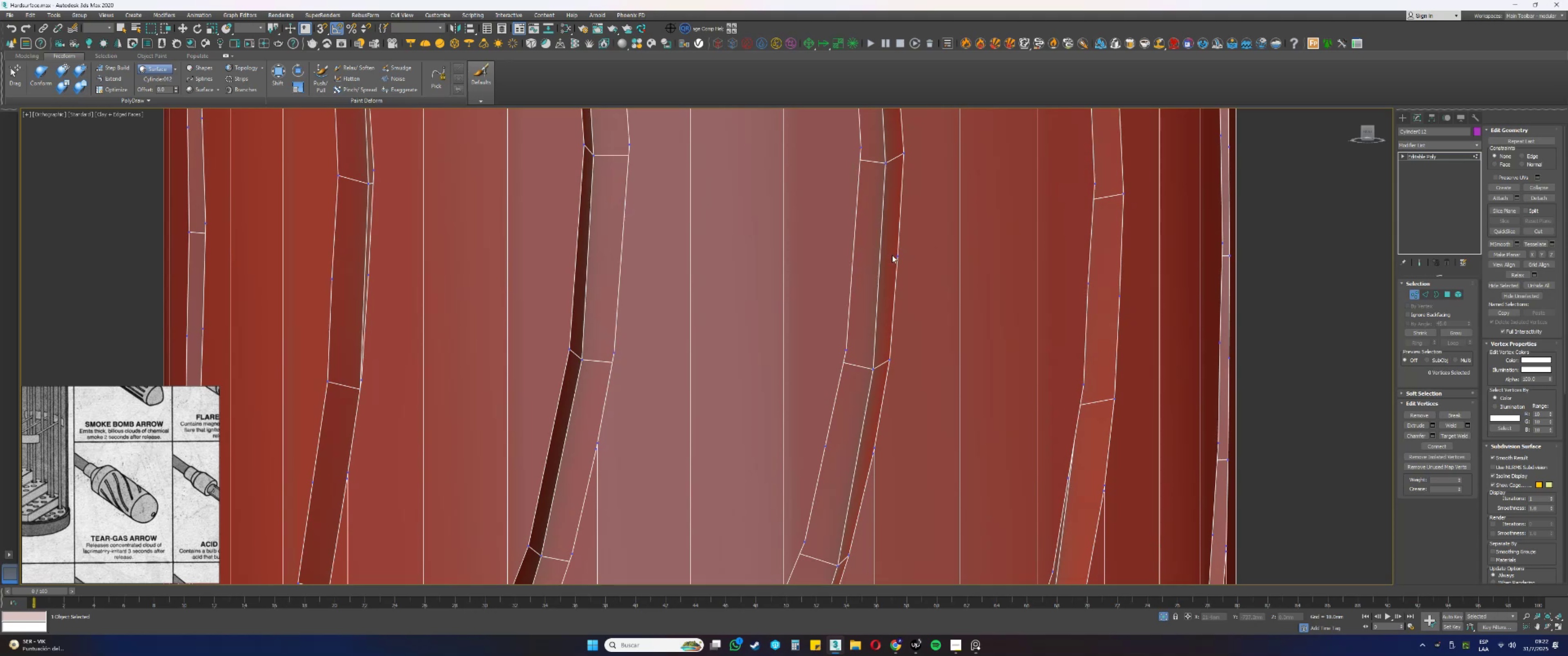 
left_click([895, 255])
 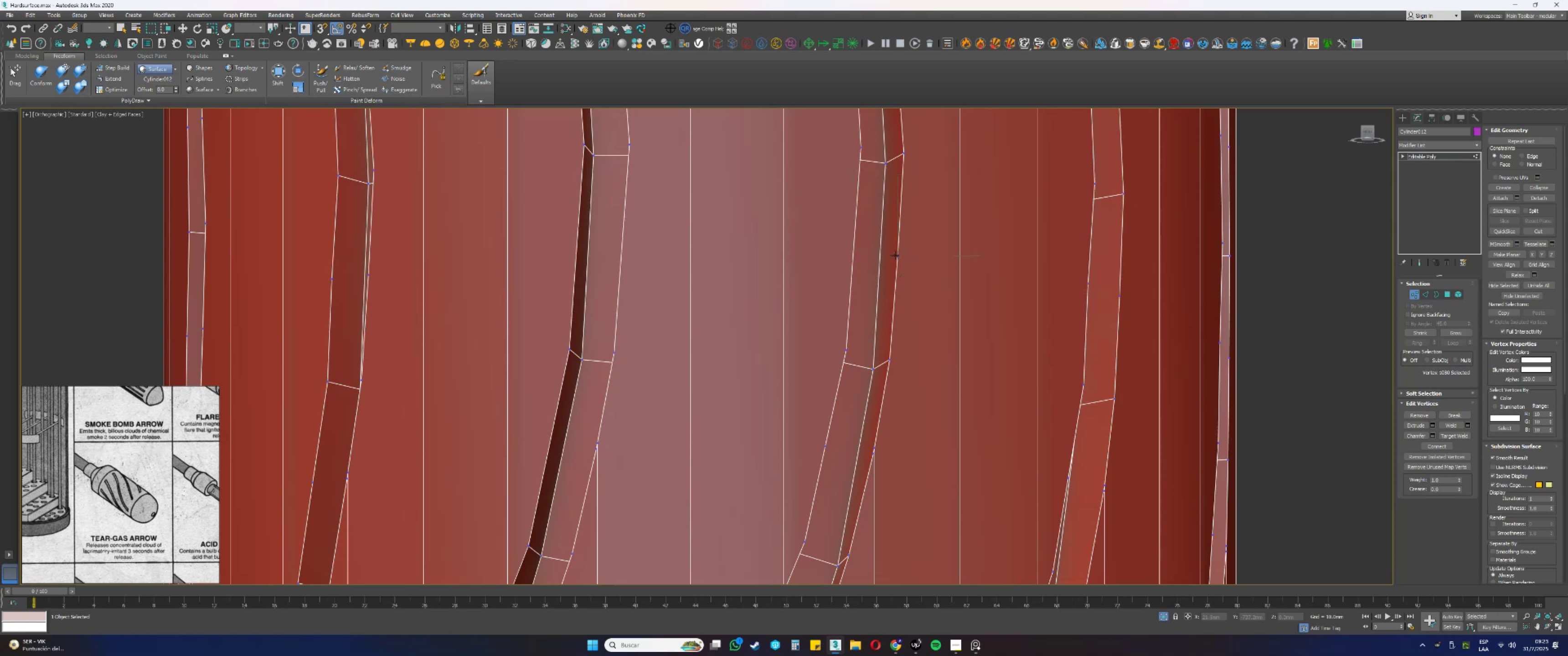 
key(Backspace)
 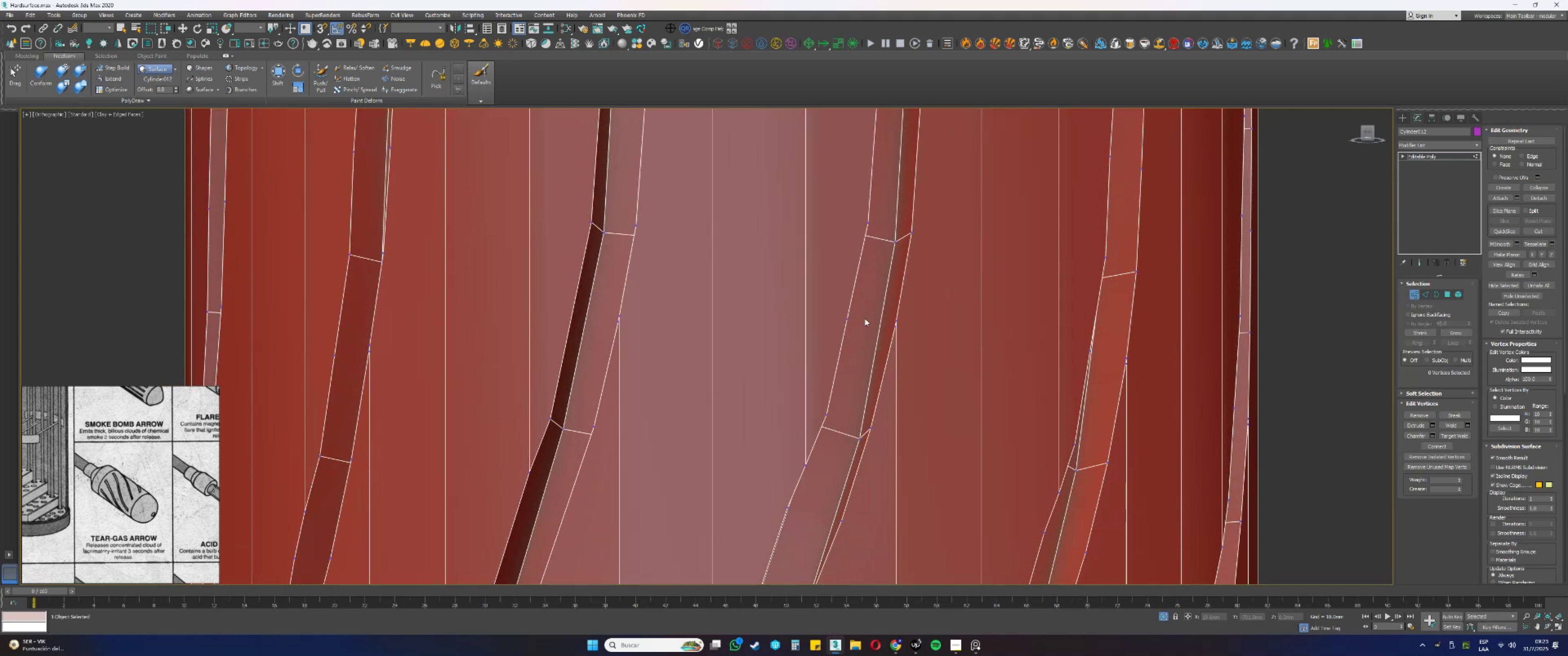 
left_click([846, 318])
 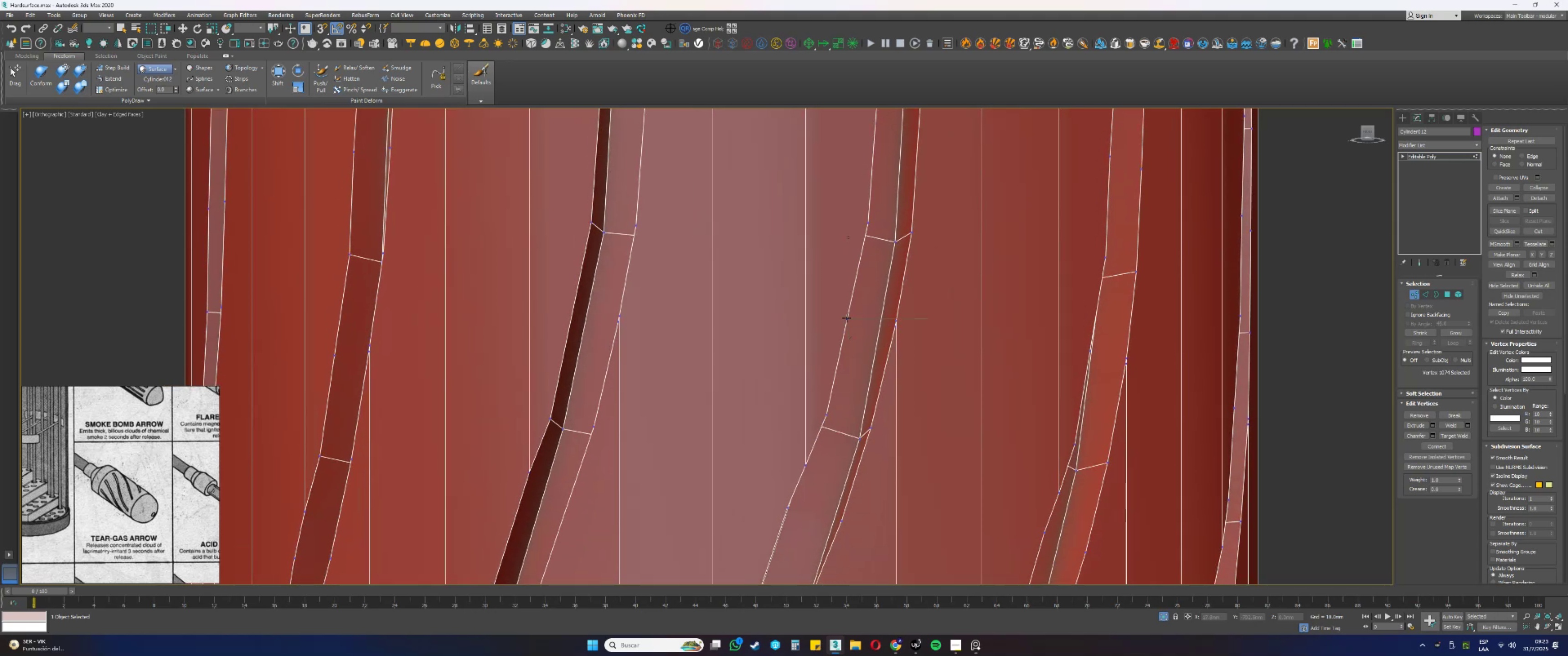 
key(Backspace)
 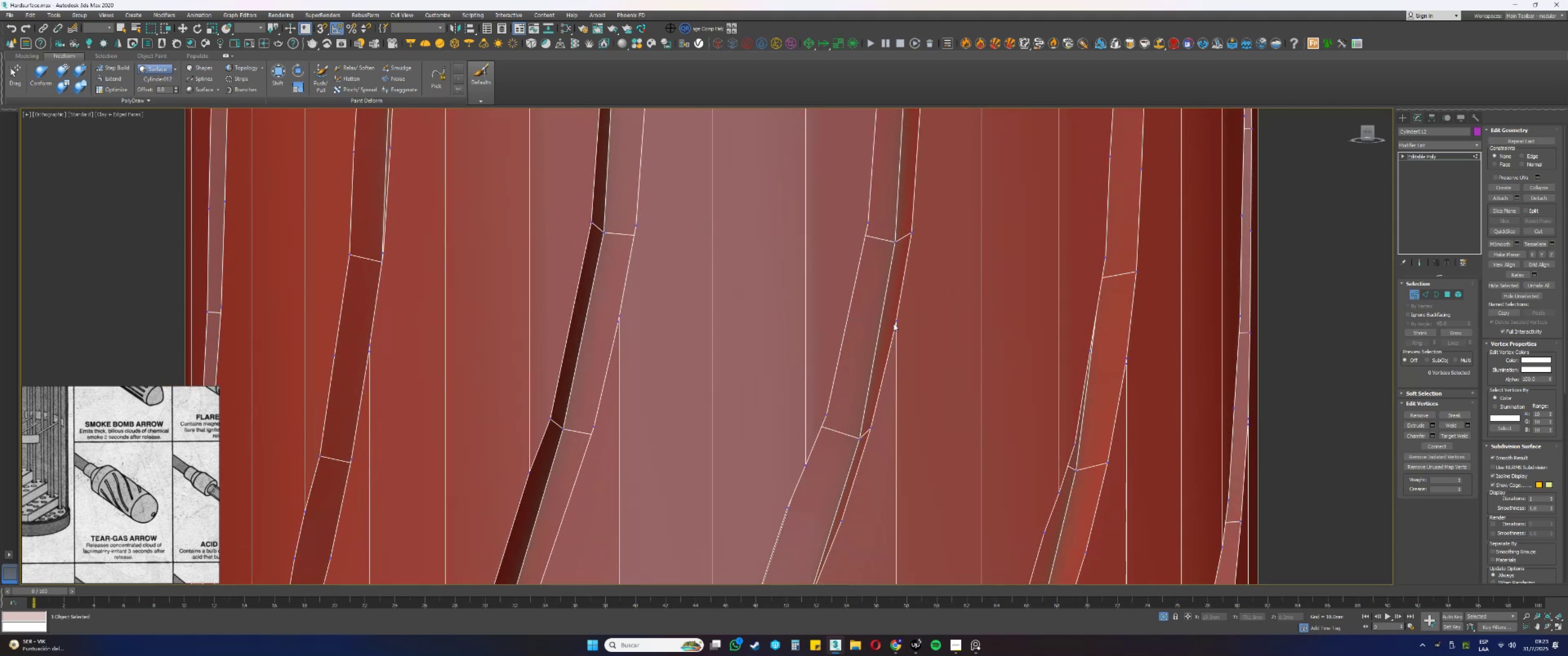 
left_click([894, 324])
 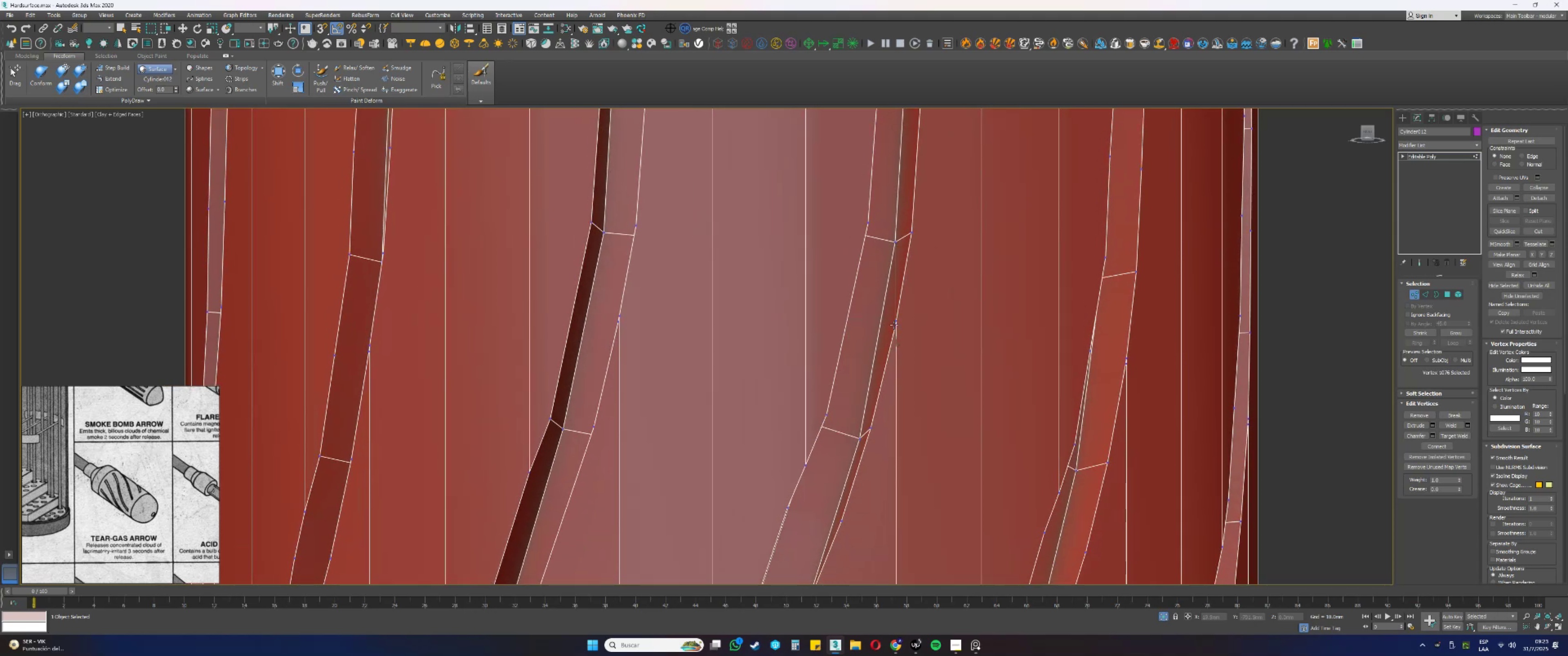 
key(Backspace)
 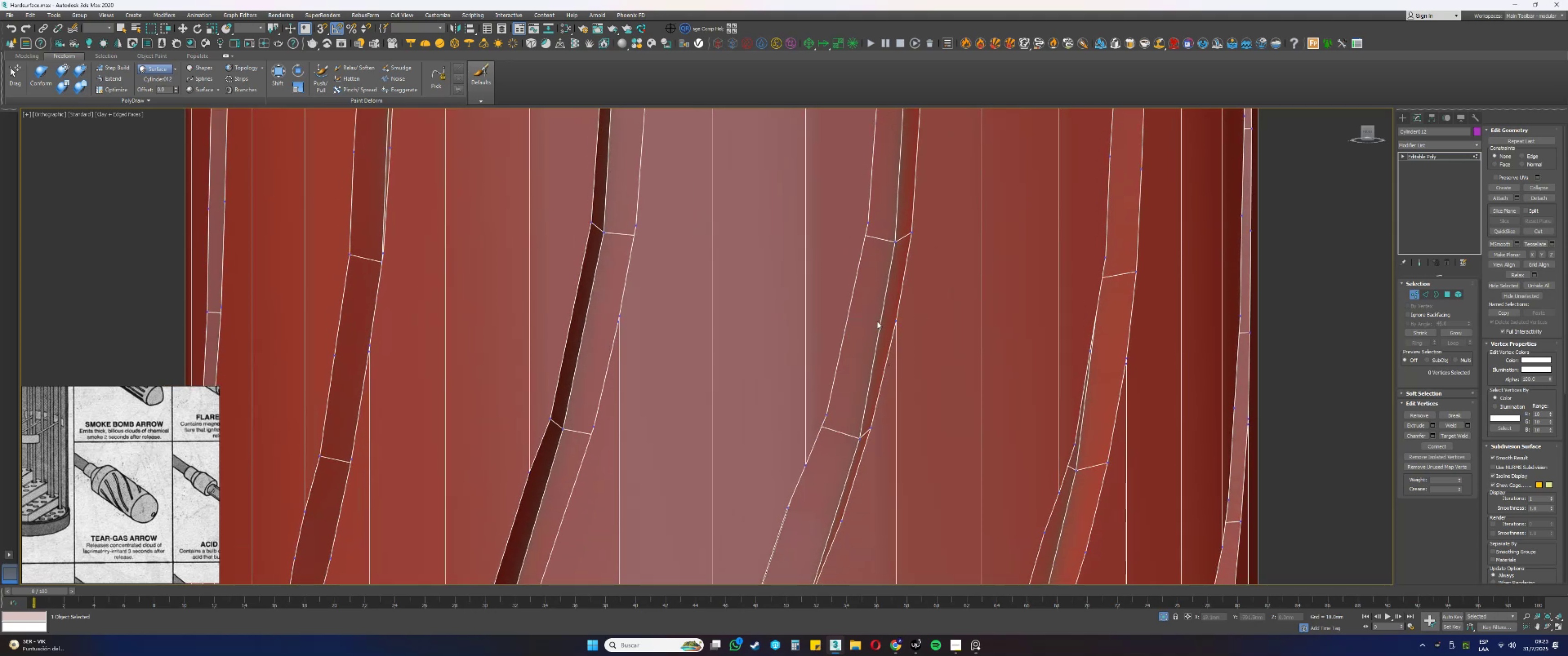 
left_click_drag(start_coordinate=[903, 327], to_coordinate=[891, 312])
 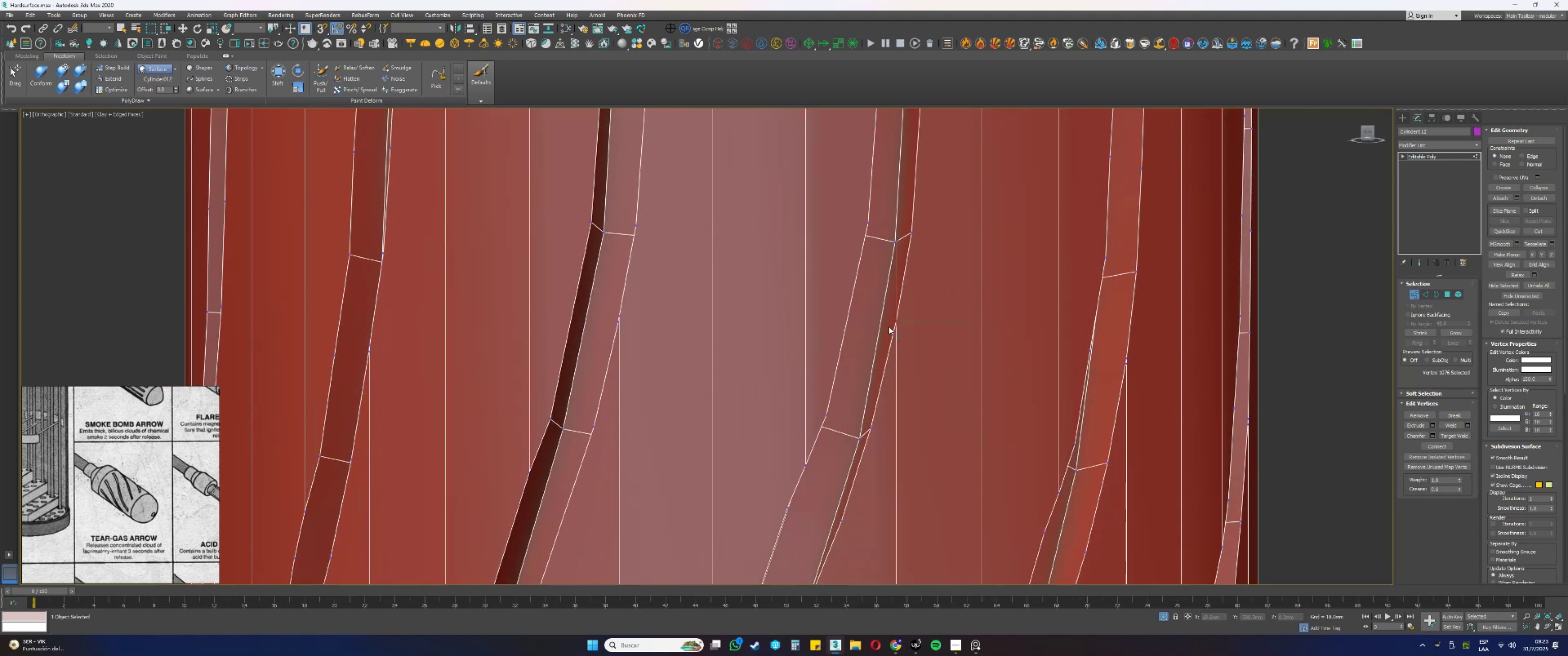 
hold_key(key=AltLeft, duration=0.68)
 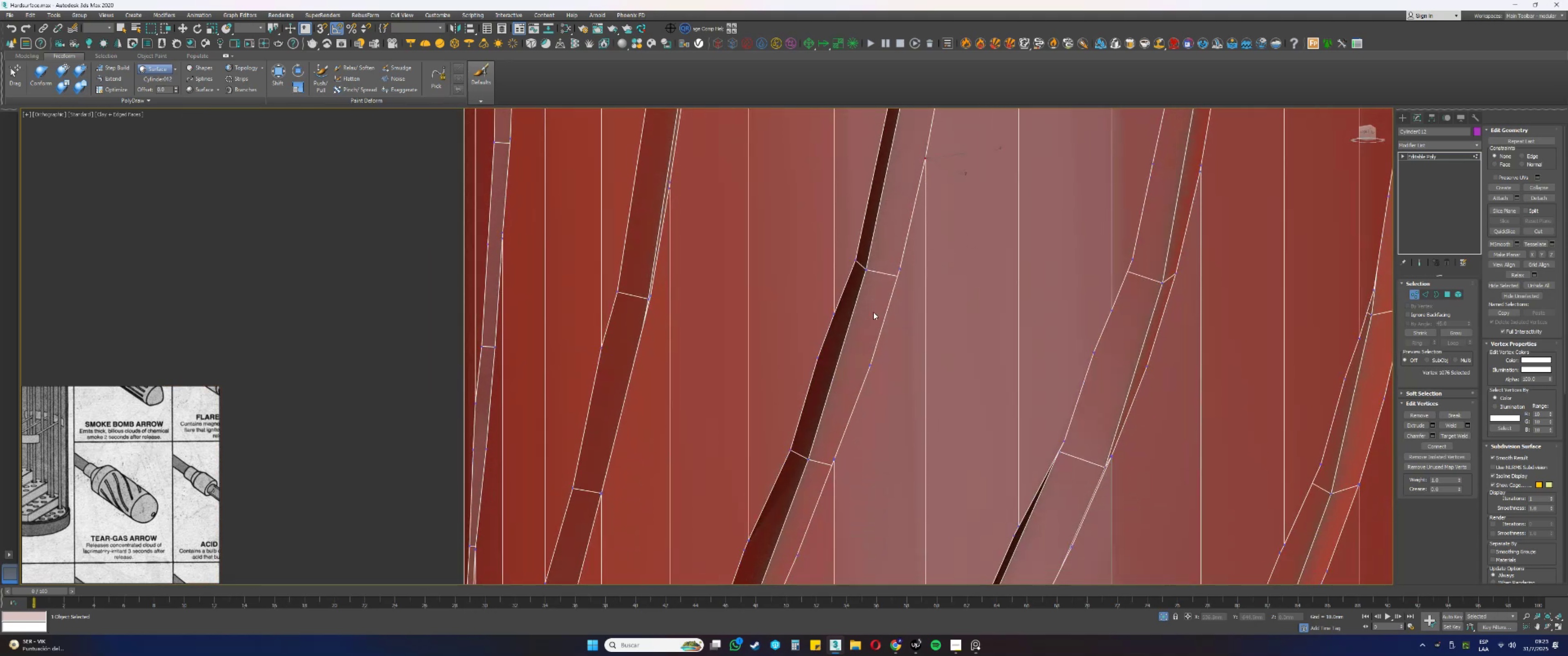 
key(Alt+AltLeft)
 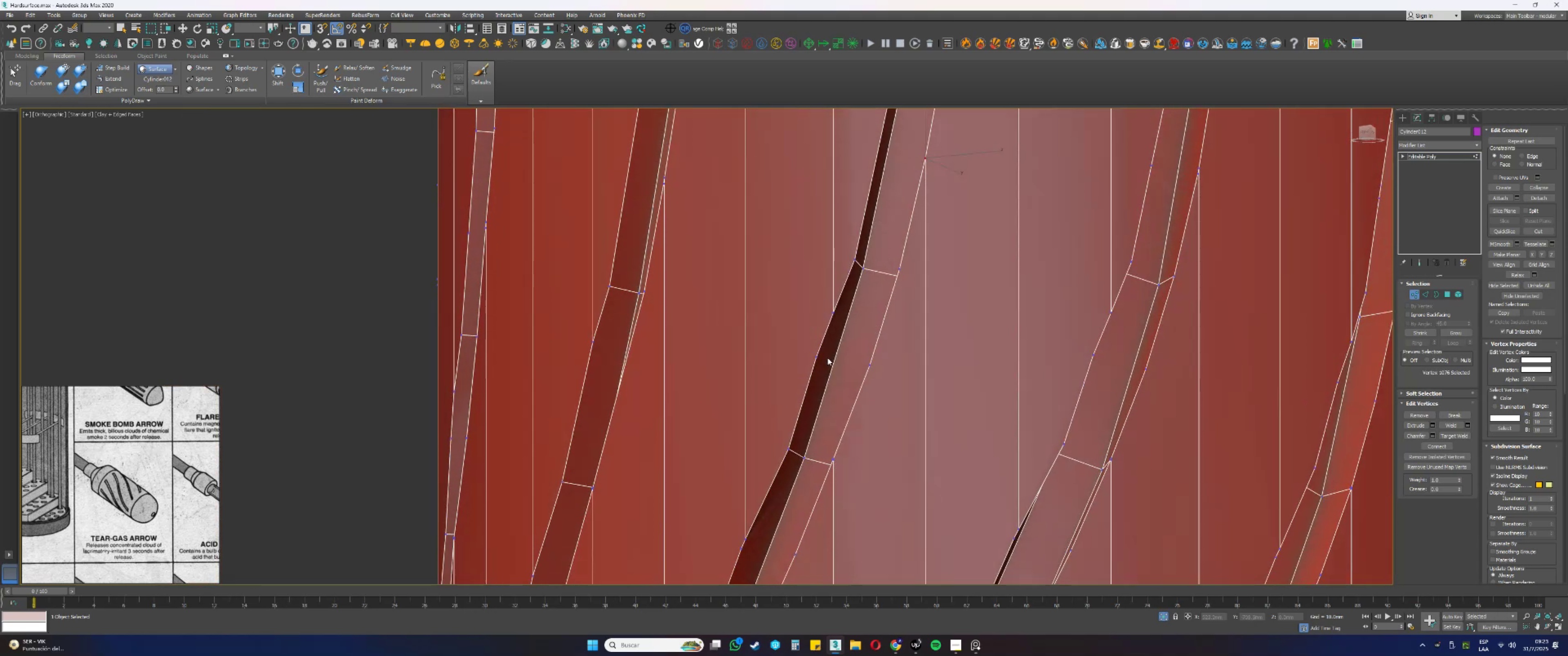 
left_click_drag(start_coordinate=[819, 362], to_coordinate=[811, 355])
 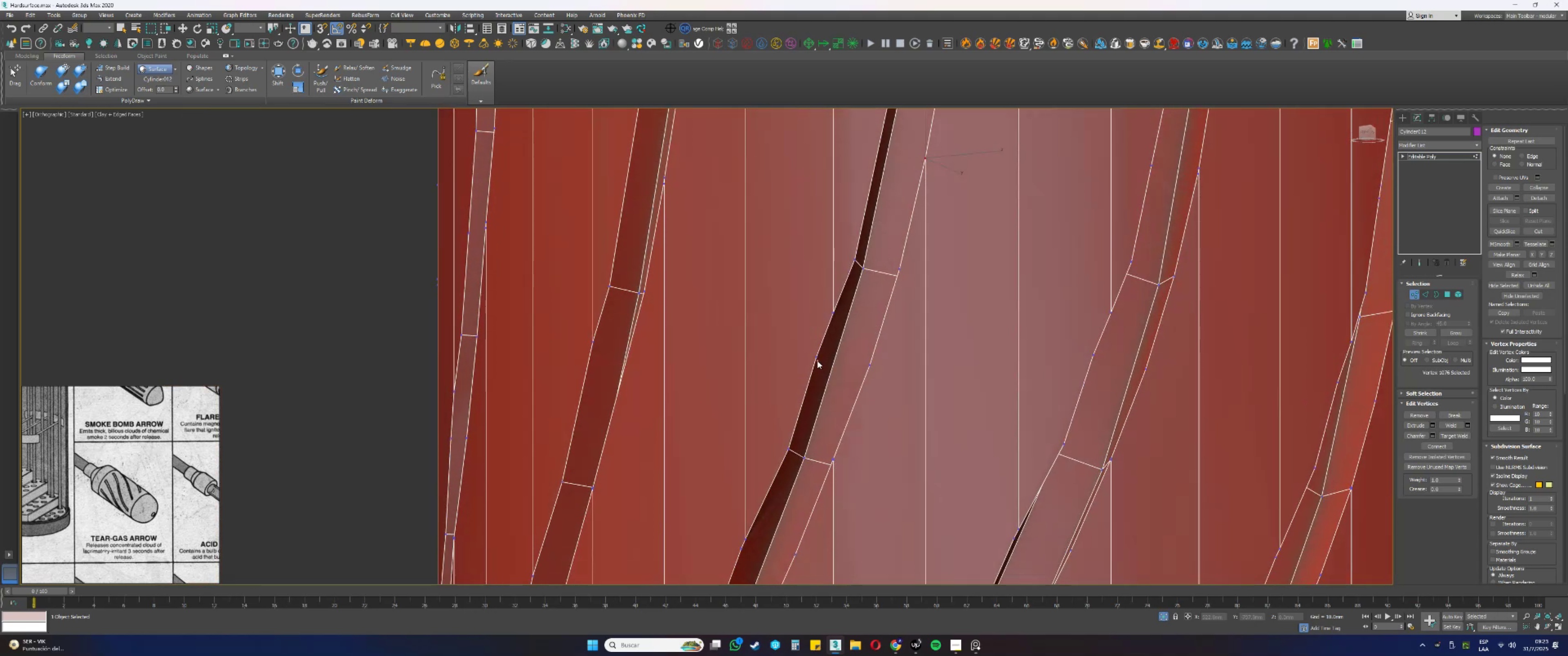 
hold_key(key=AltLeft, duration=0.4)
 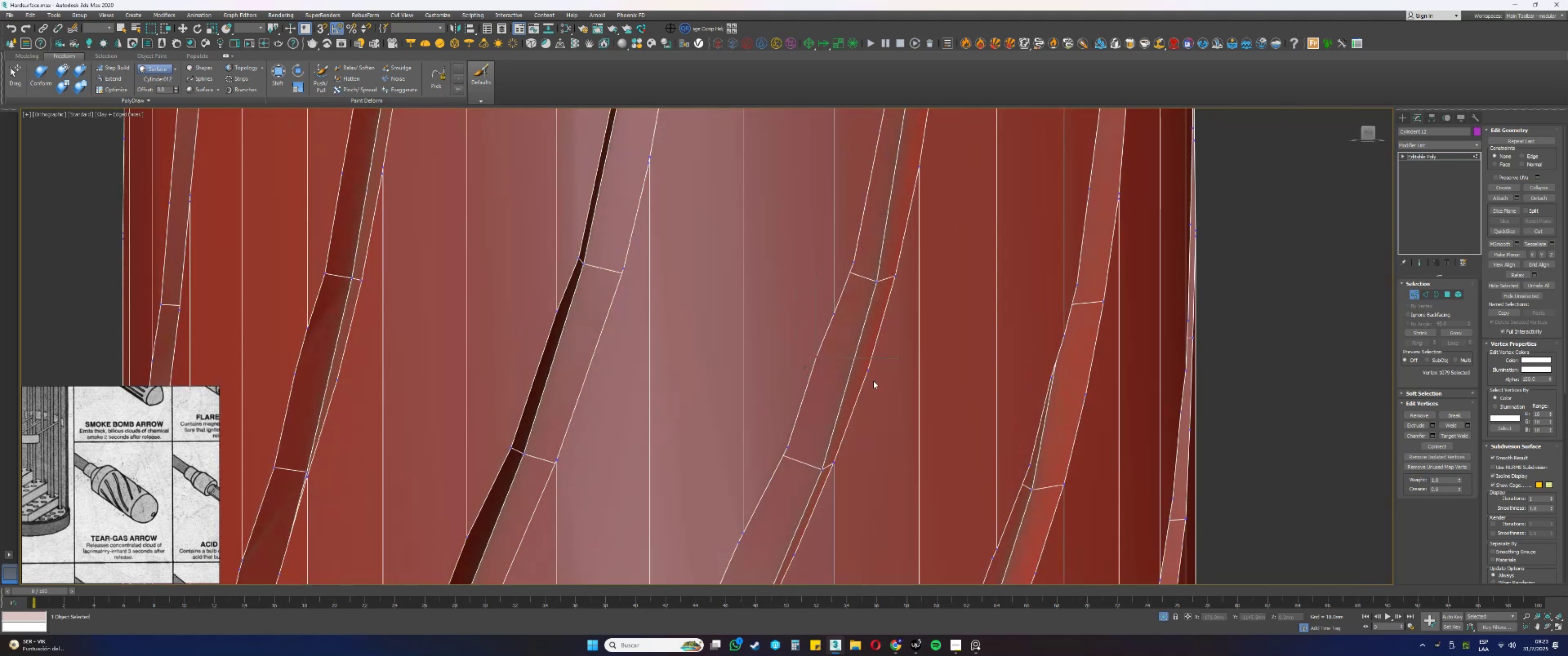 
key(Backspace)
 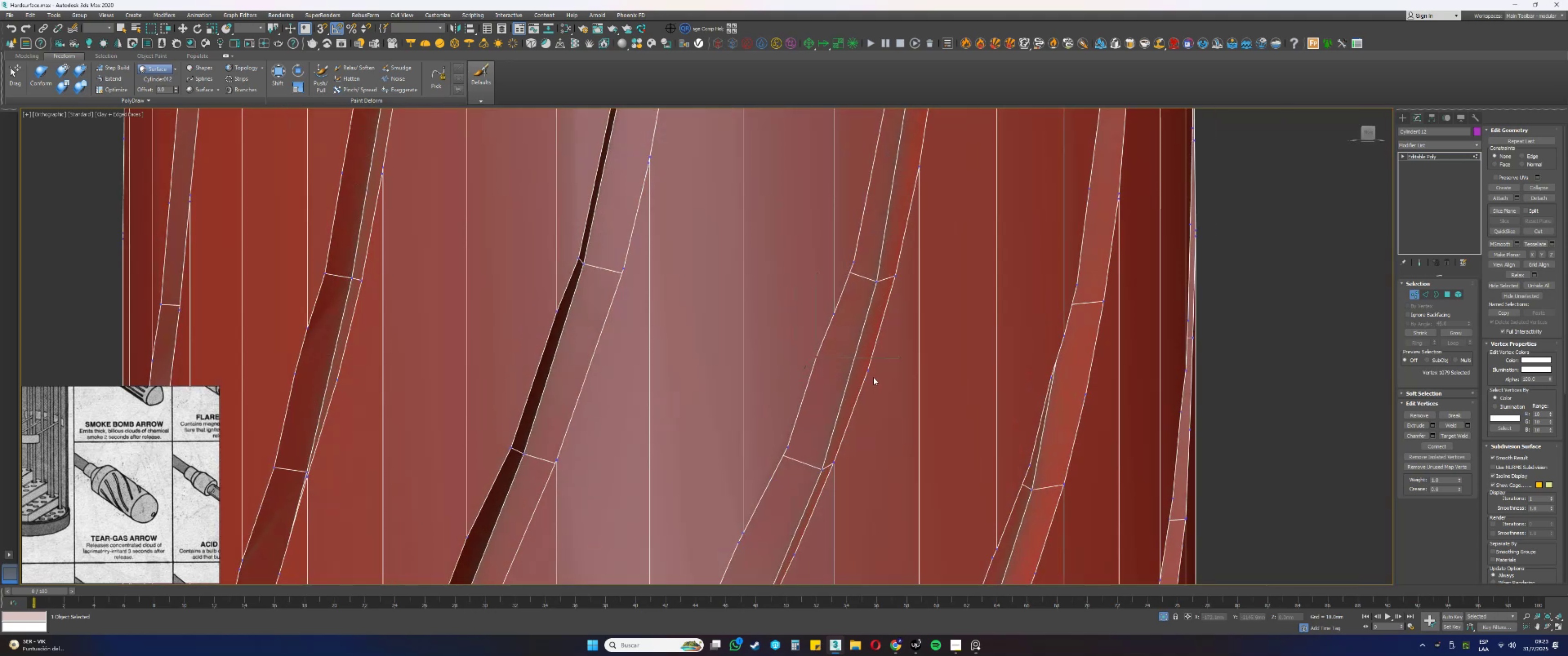 
left_click_drag(start_coordinate=[870, 373], to_coordinate=[862, 363])
 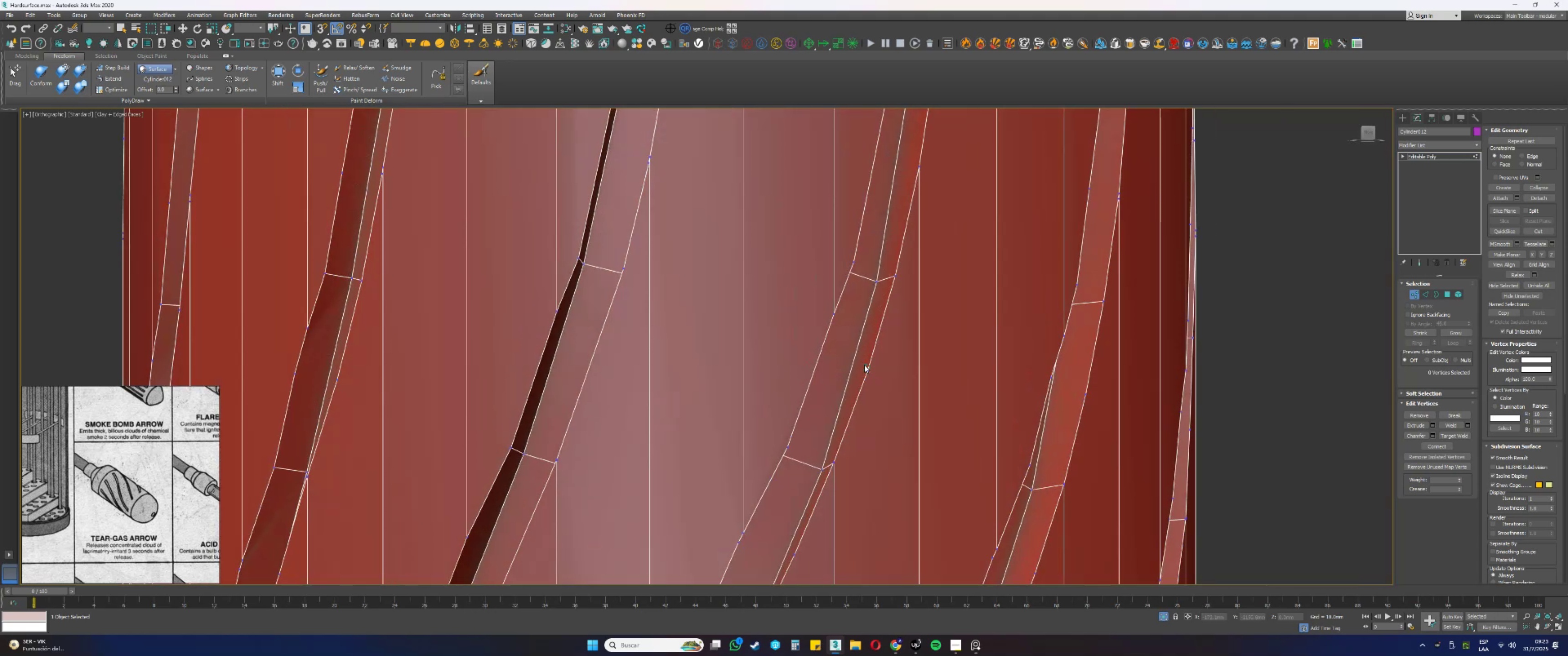 
key(Backspace)
 